 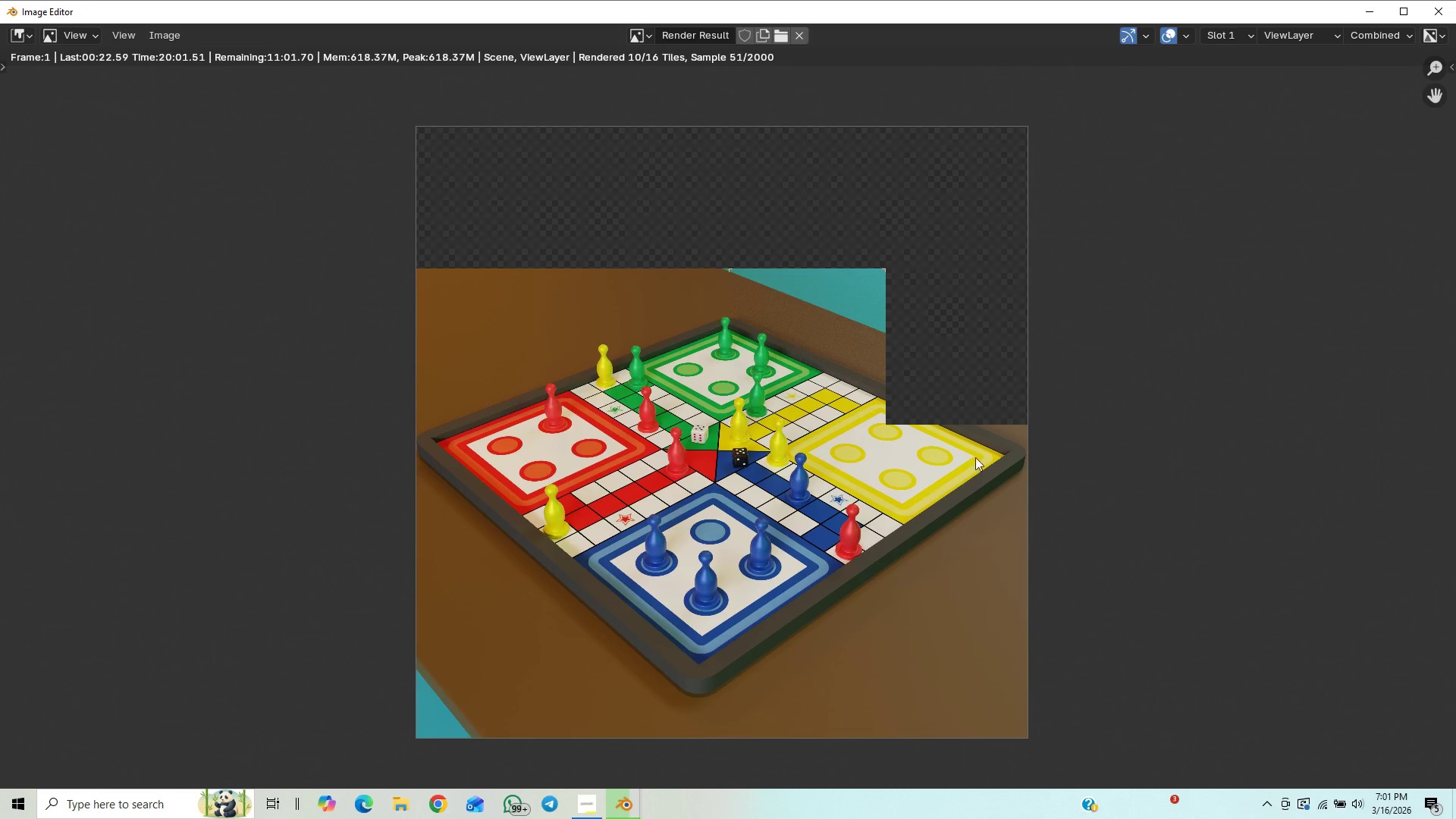 
scroll: coordinate [1203, 655], scroll_direction: up, amount: 1.0
 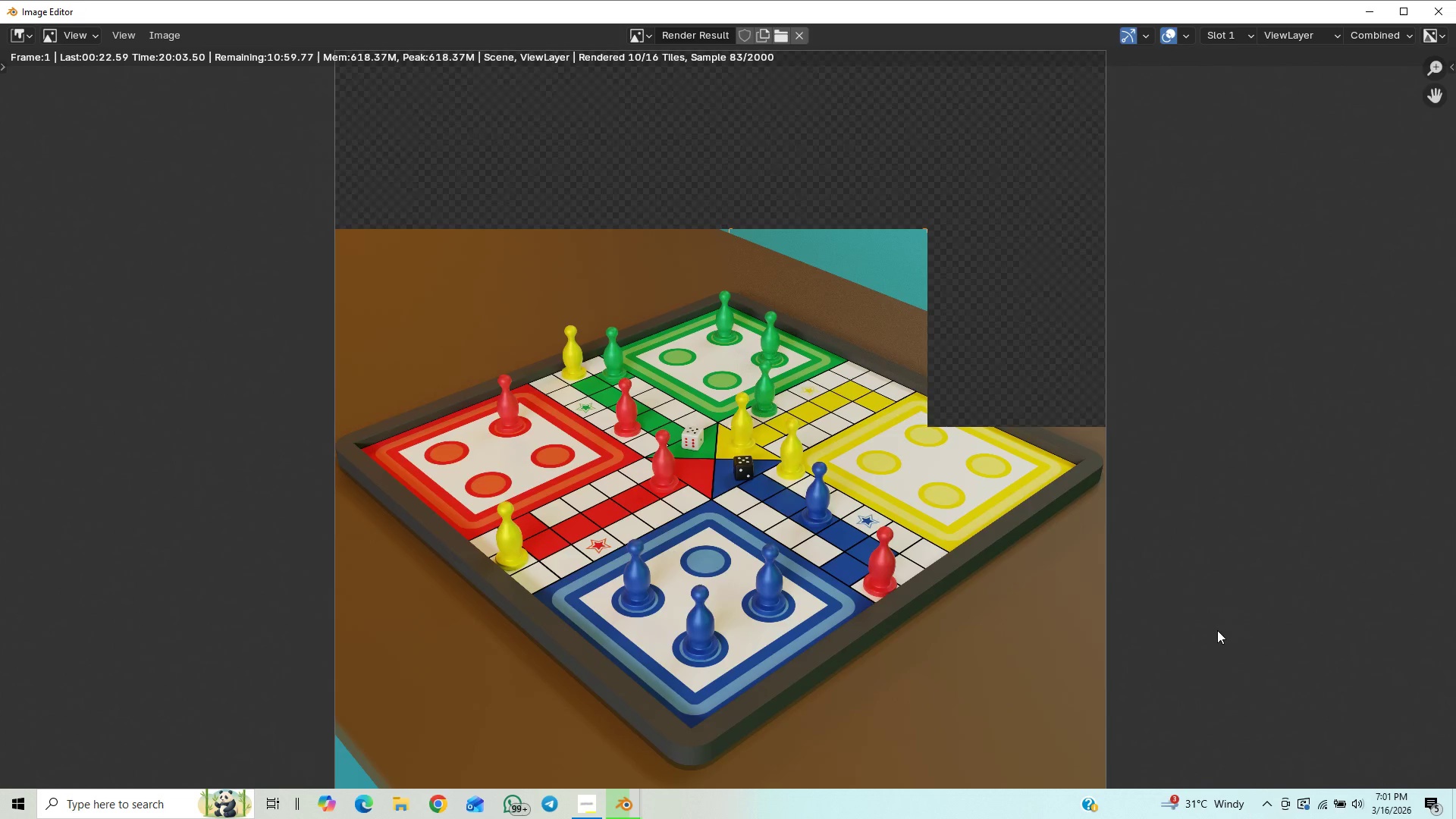 
scroll: coordinate [1218, 630], scroll_direction: down, amount: 5.0
 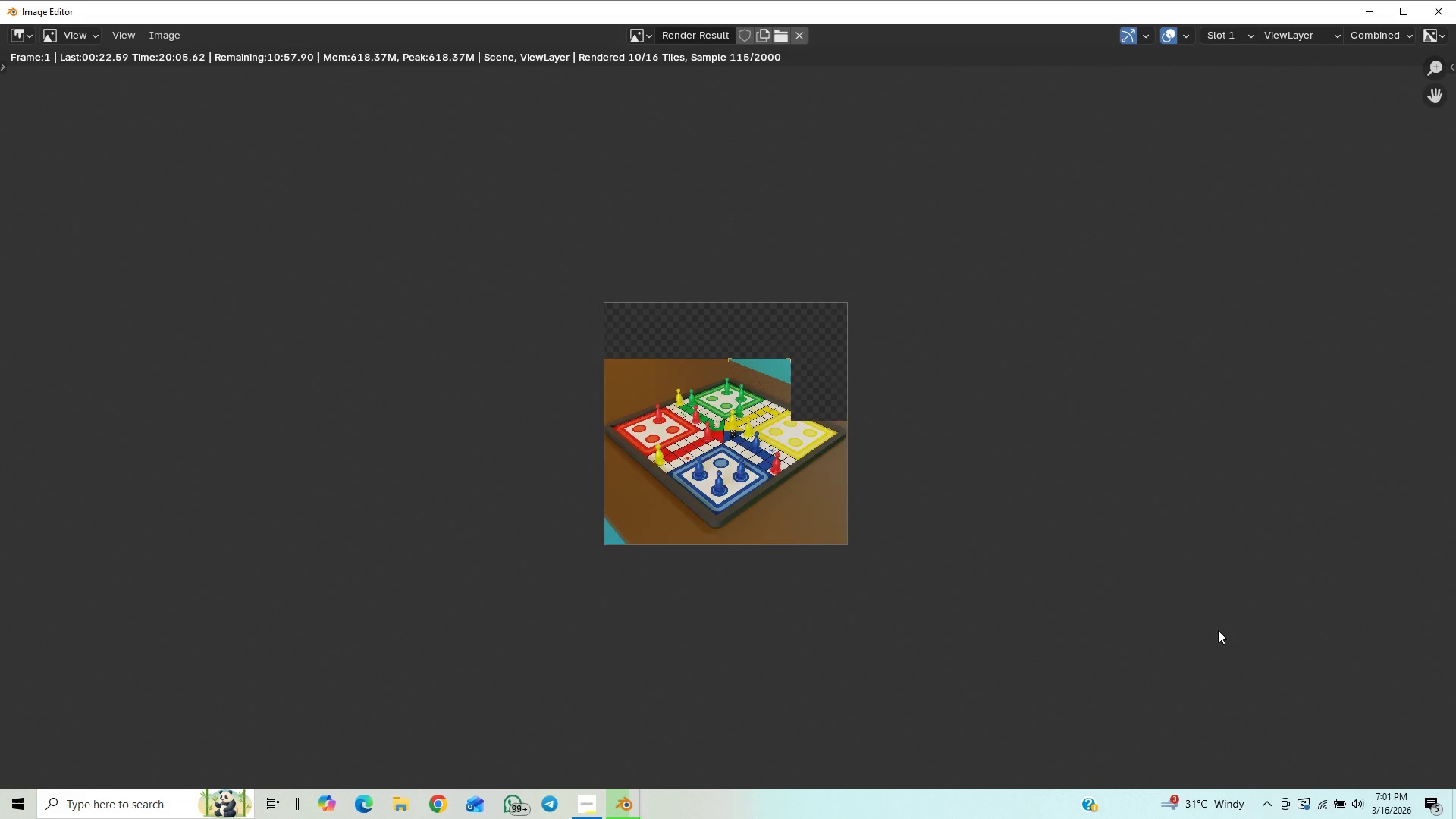 
scroll: coordinate [1217, 626], scroll_direction: up, amount: 10.0
 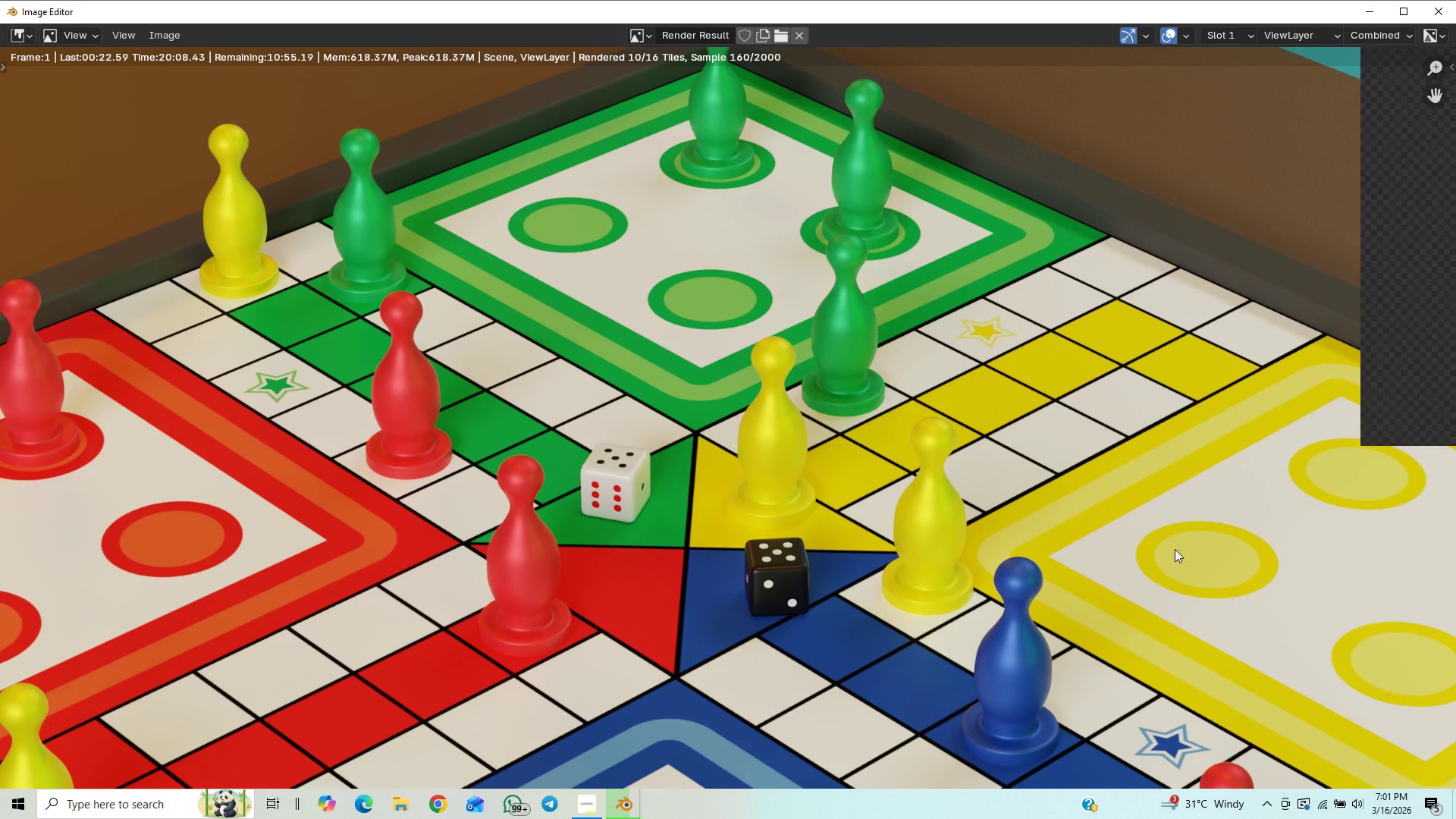 
scroll: coordinate [1173, 559], scroll_direction: down, amount: 1.0
 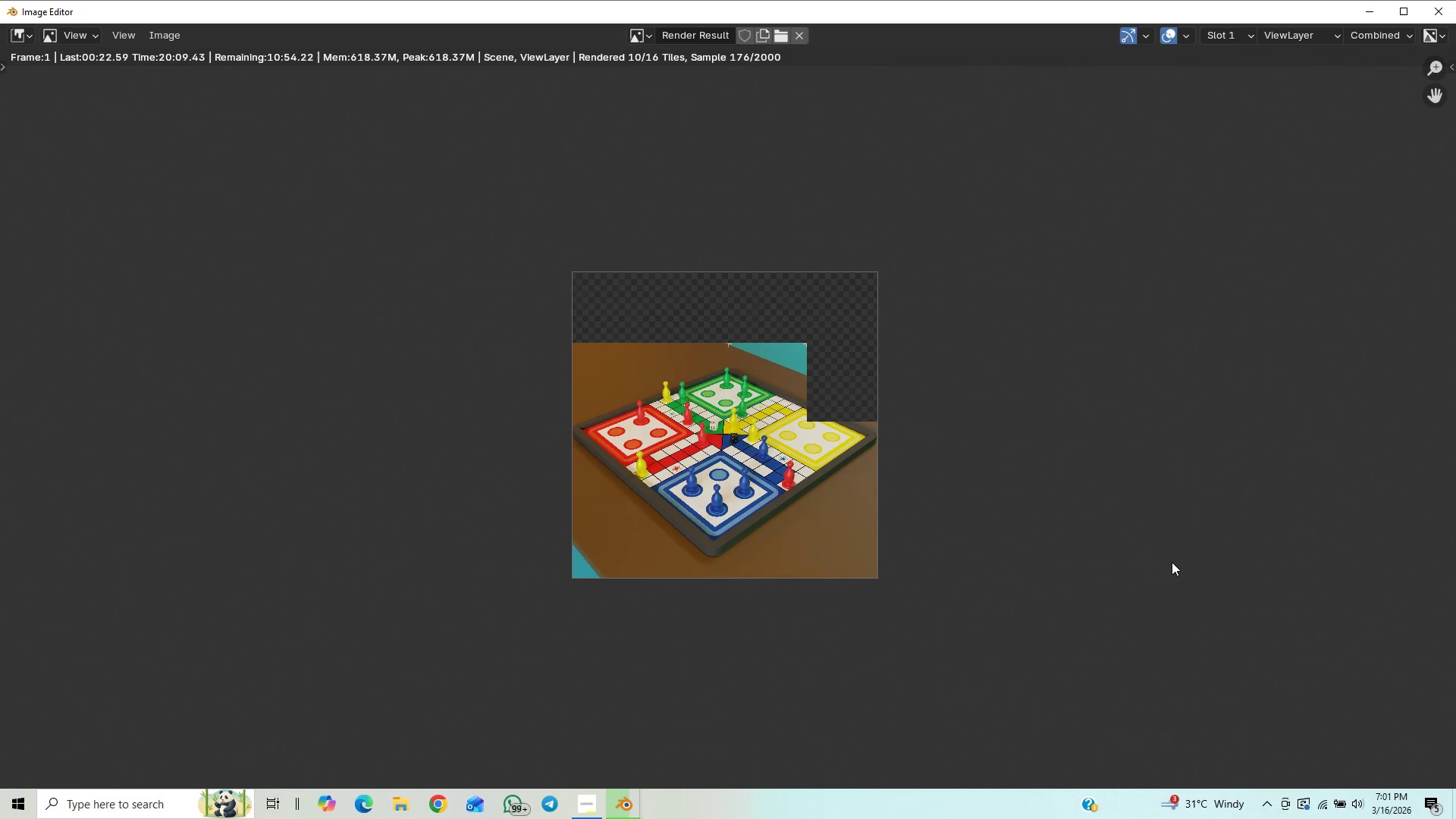 
scroll: coordinate [1181, 550], scroll_direction: up, amount: 4.0
 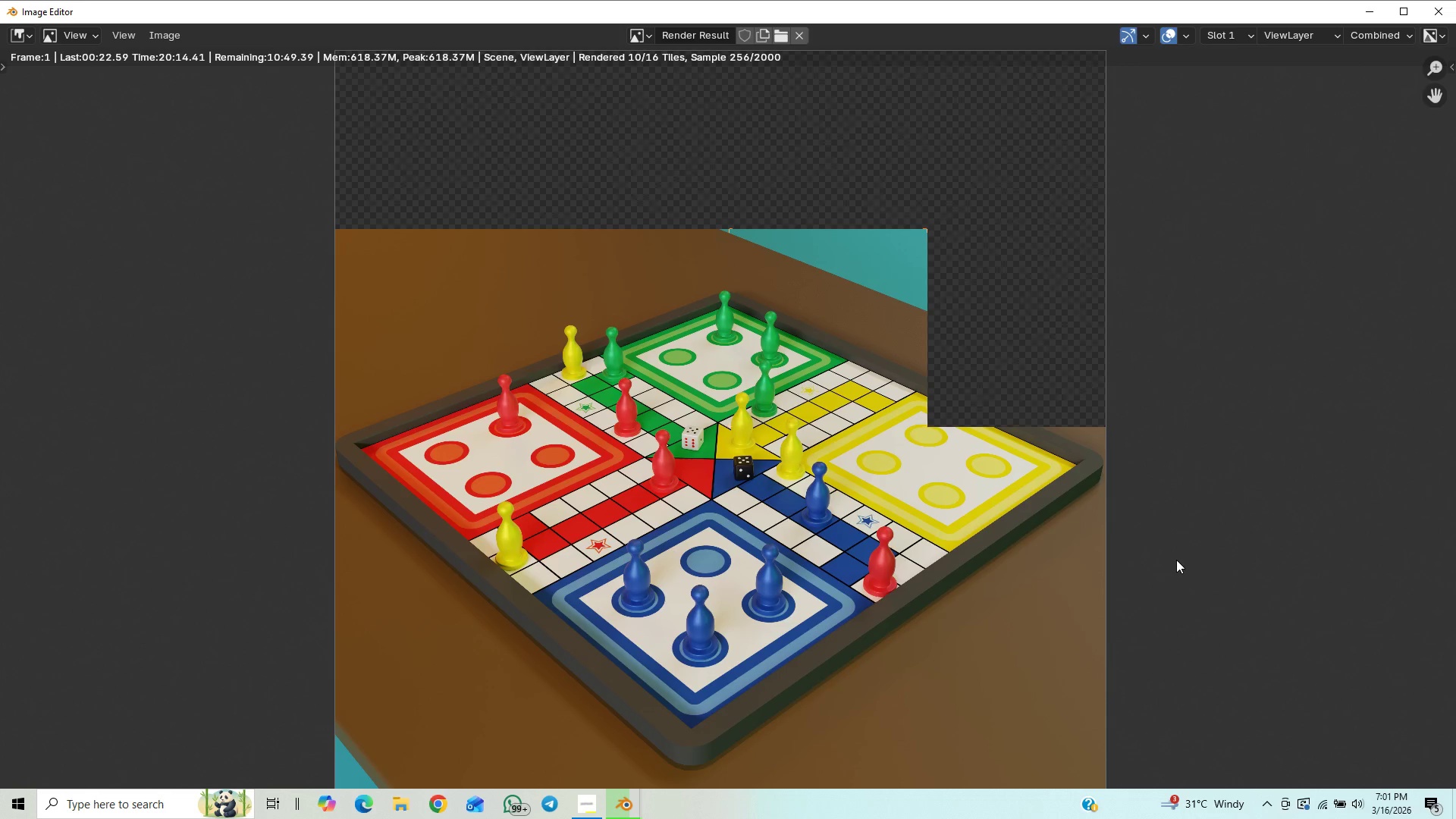 
scroll: coordinate [1176, 588], scroll_direction: down, amount: 11.0
 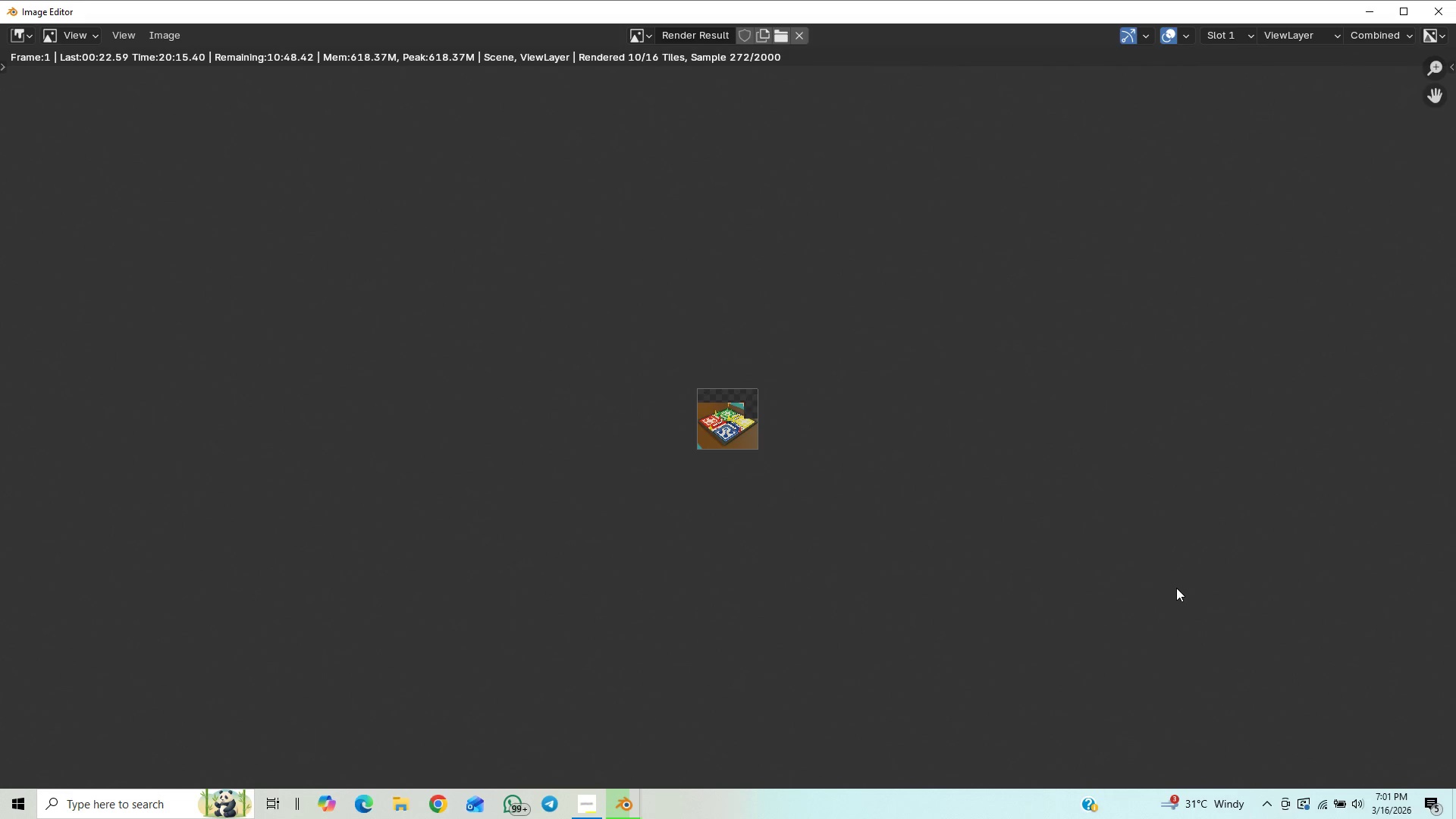 
scroll: coordinate [1188, 569], scroll_direction: up, amount: 7.0
 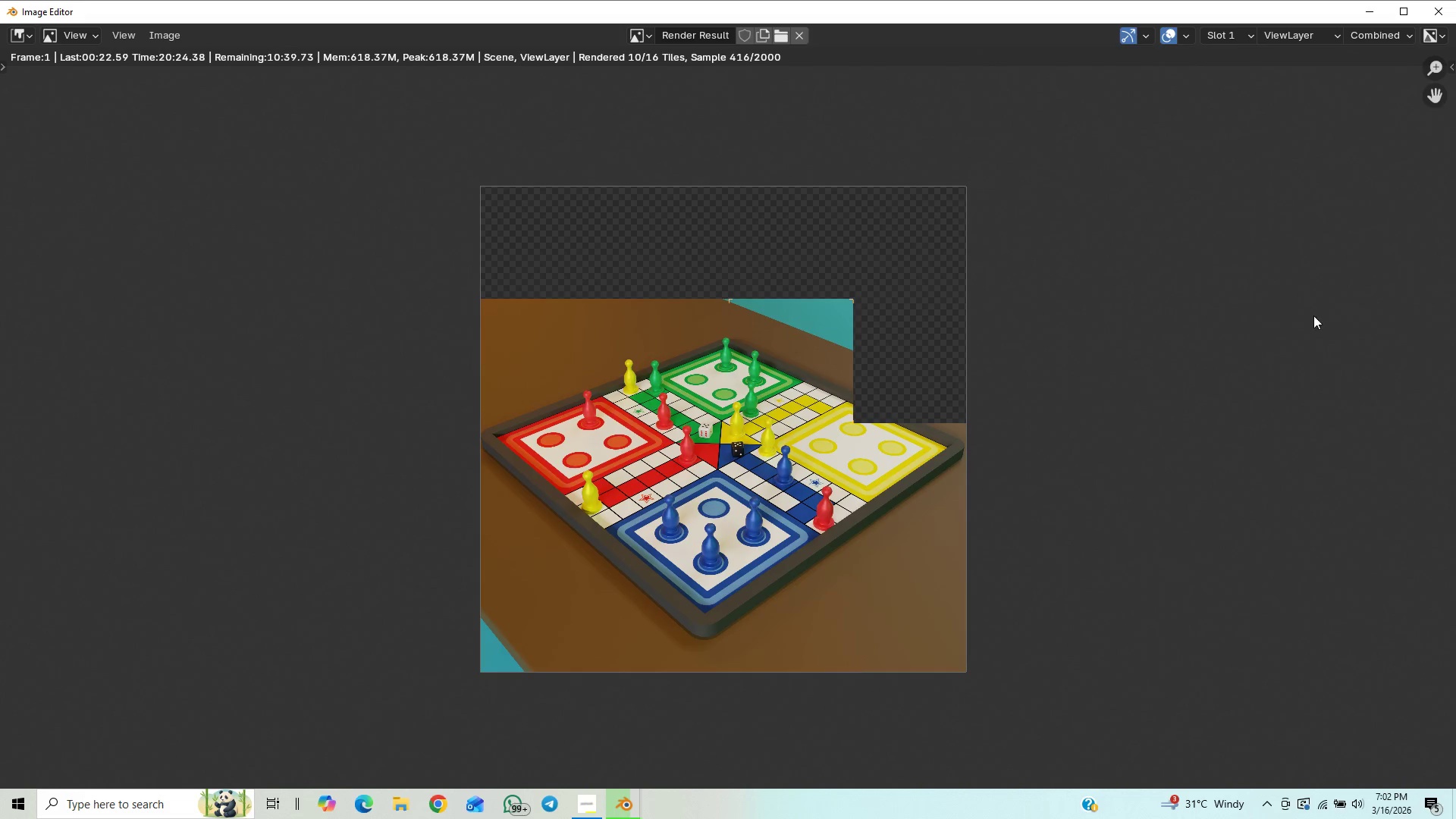 
scroll: coordinate [1298, 398], scroll_direction: down, amount: 5.0
 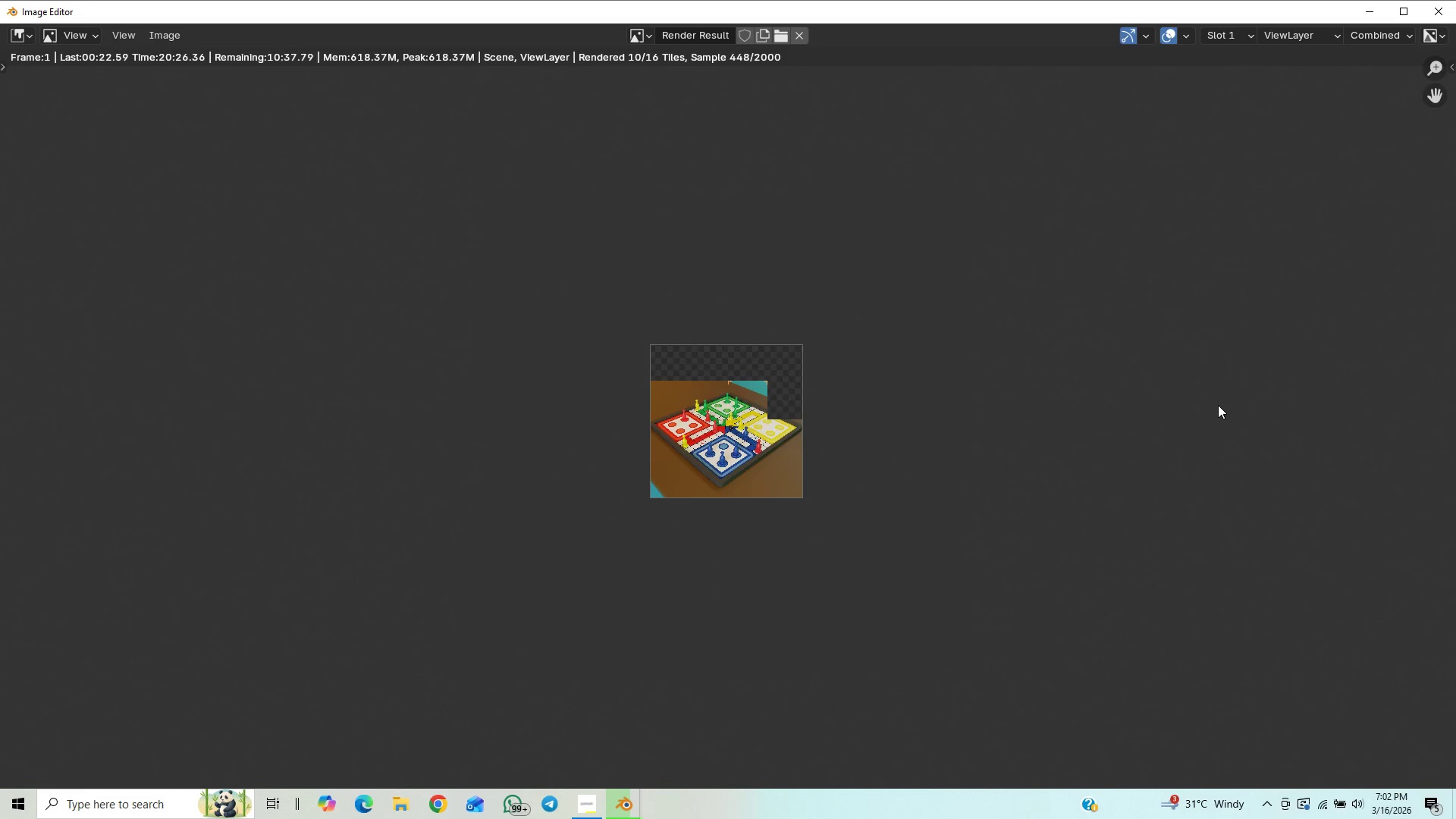 
scroll: coordinate [1225, 397], scroll_direction: up, amount: 6.0
 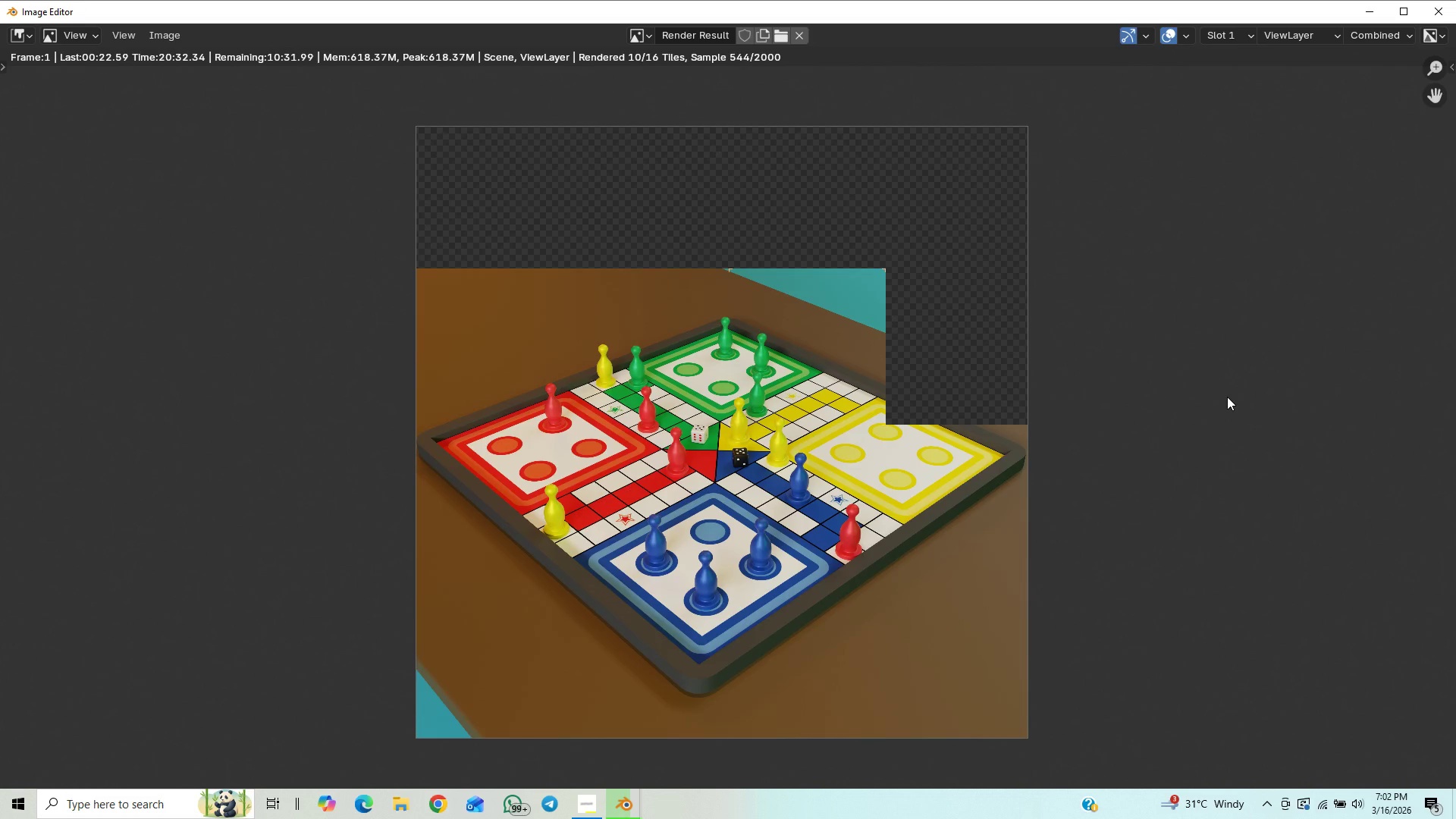 
scroll: coordinate [1227, 397], scroll_direction: down, amount: 2.0
 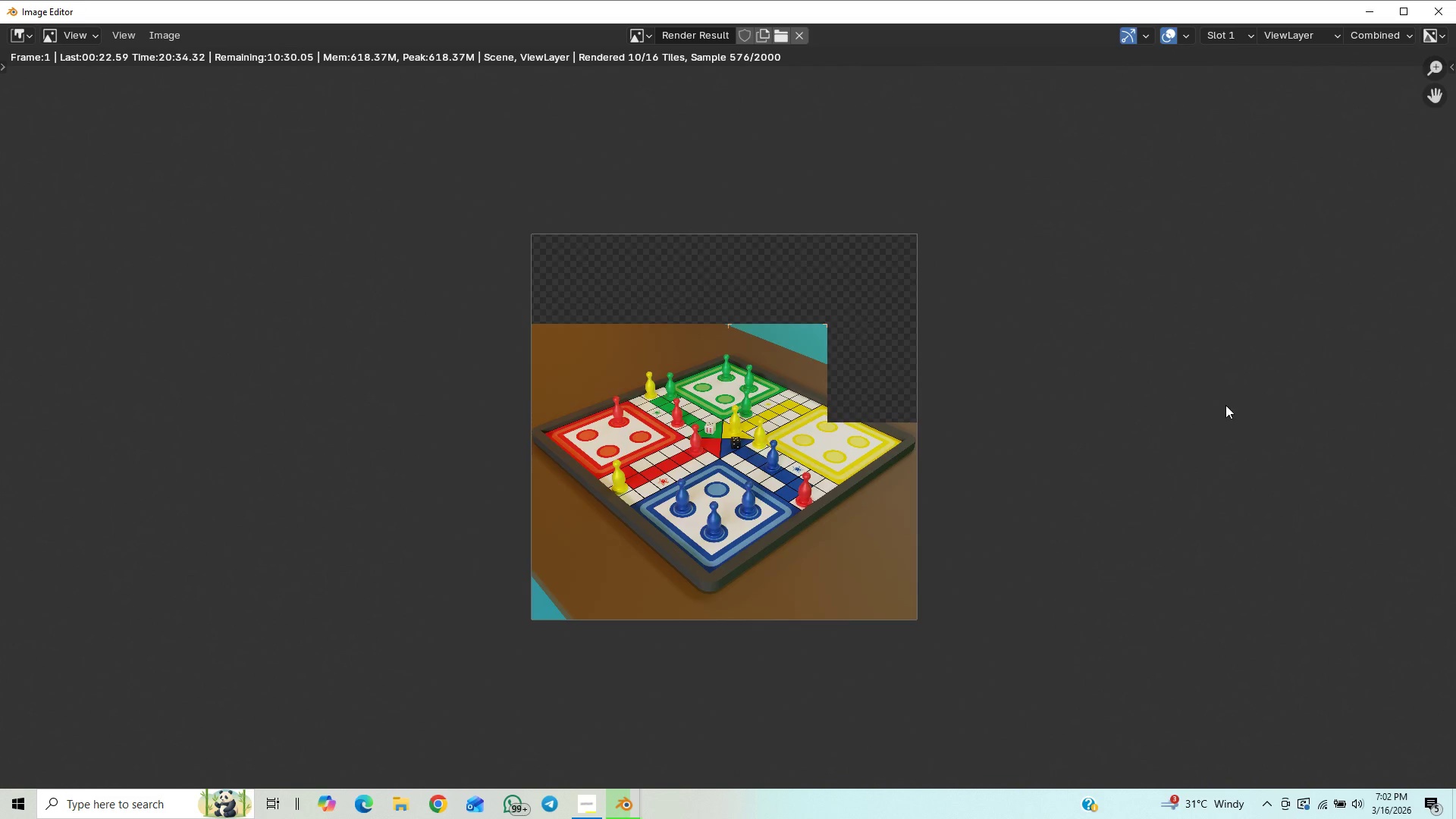 
scroll: coordinate [1225, 405], scroll_direction: up, amount: 1.0
 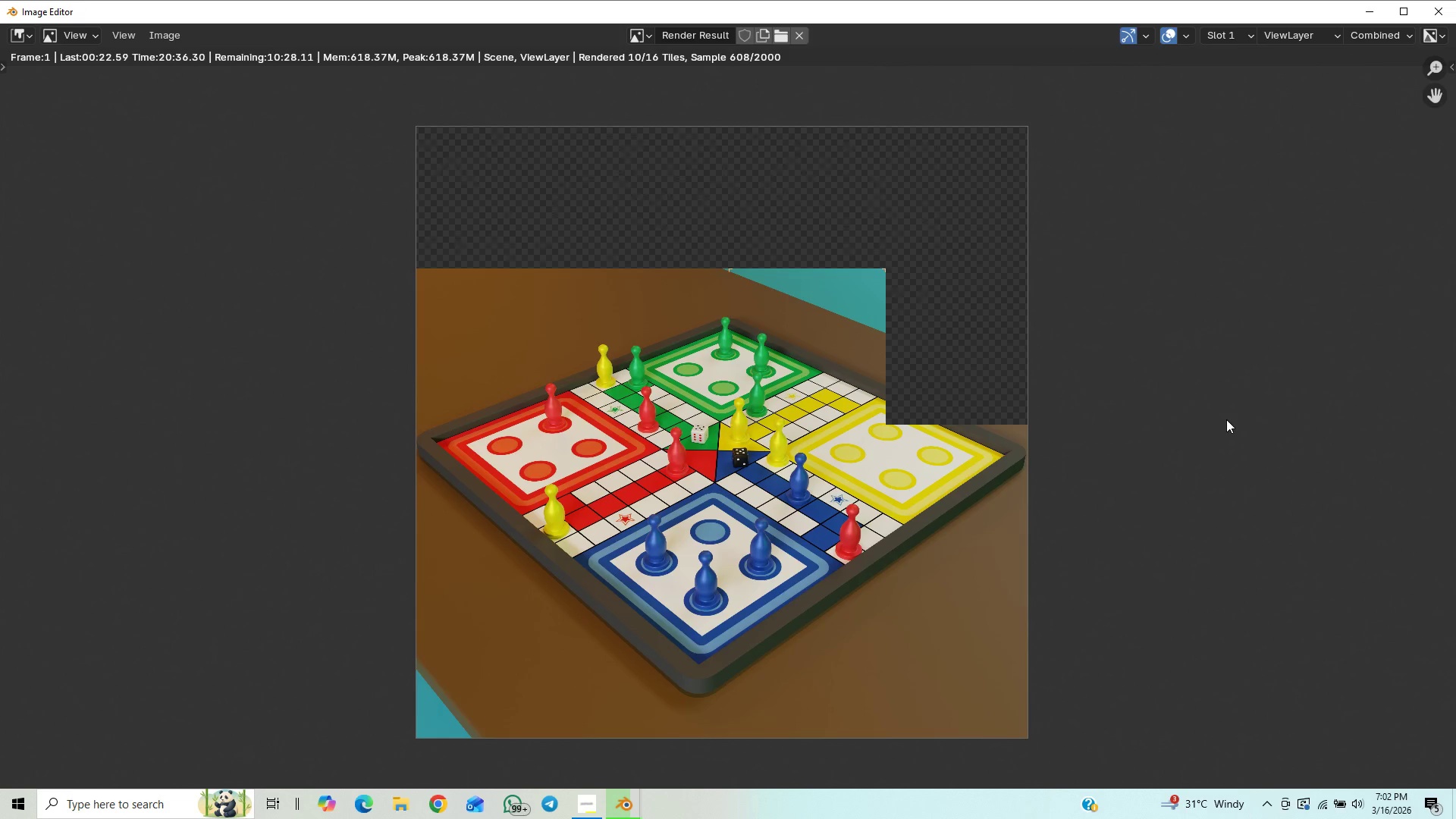 
scroll: coordinate [1227, 419], scroll_direction: down, amount: 1.0
 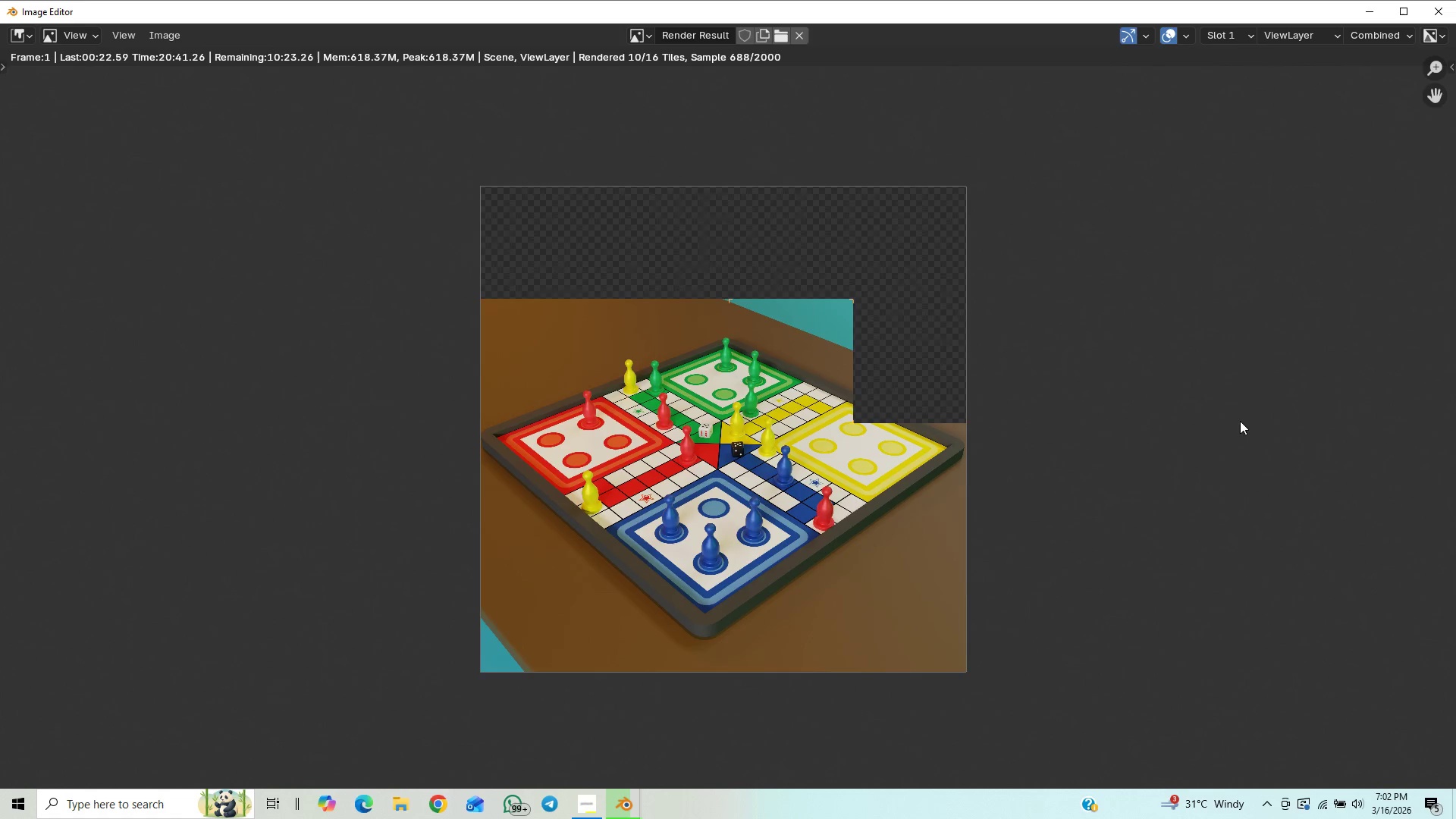 
wait(6.11)
 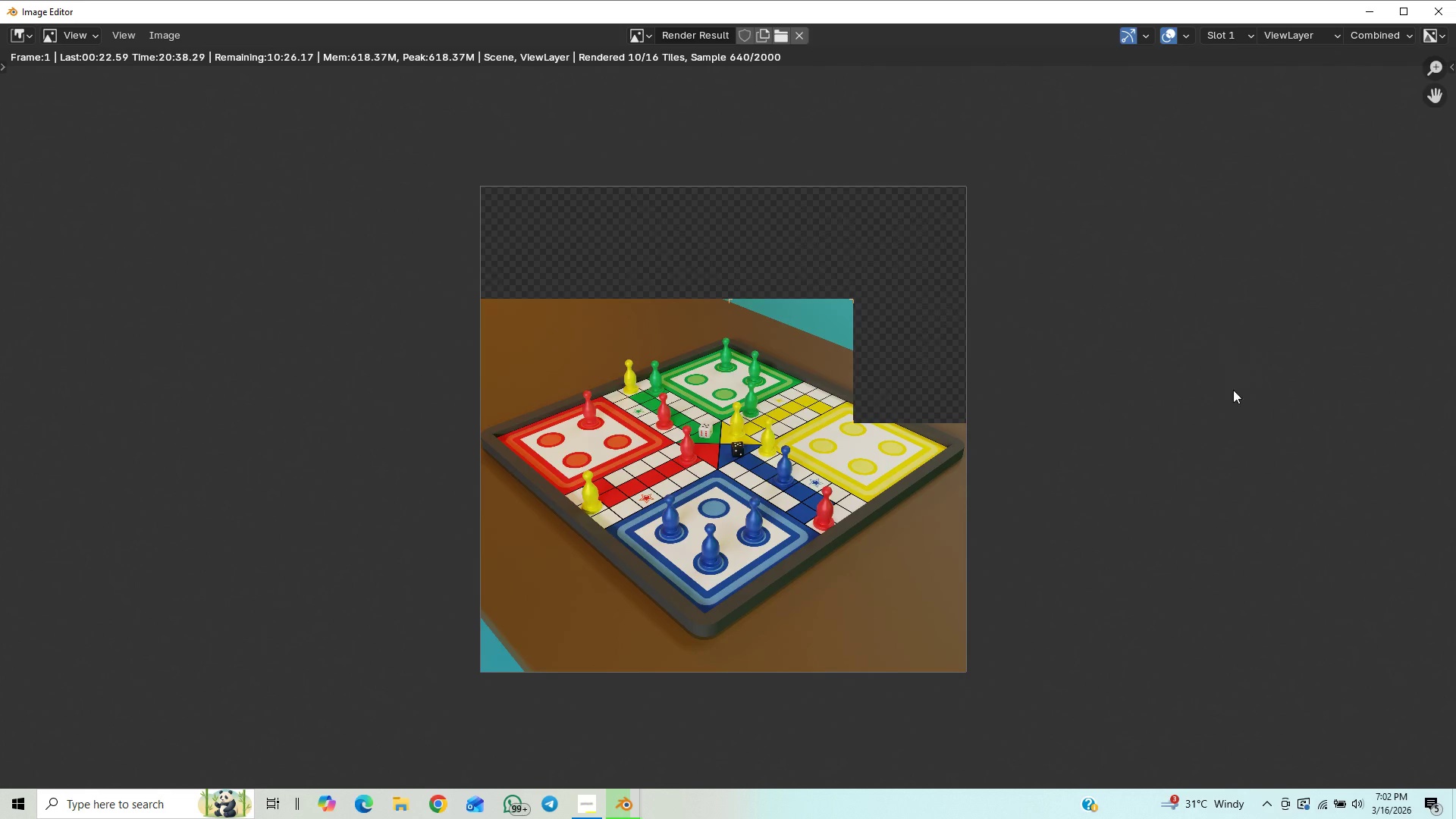 
scroll: coordinate [1254, 422], scroll_direction: down, amount: 2.0
 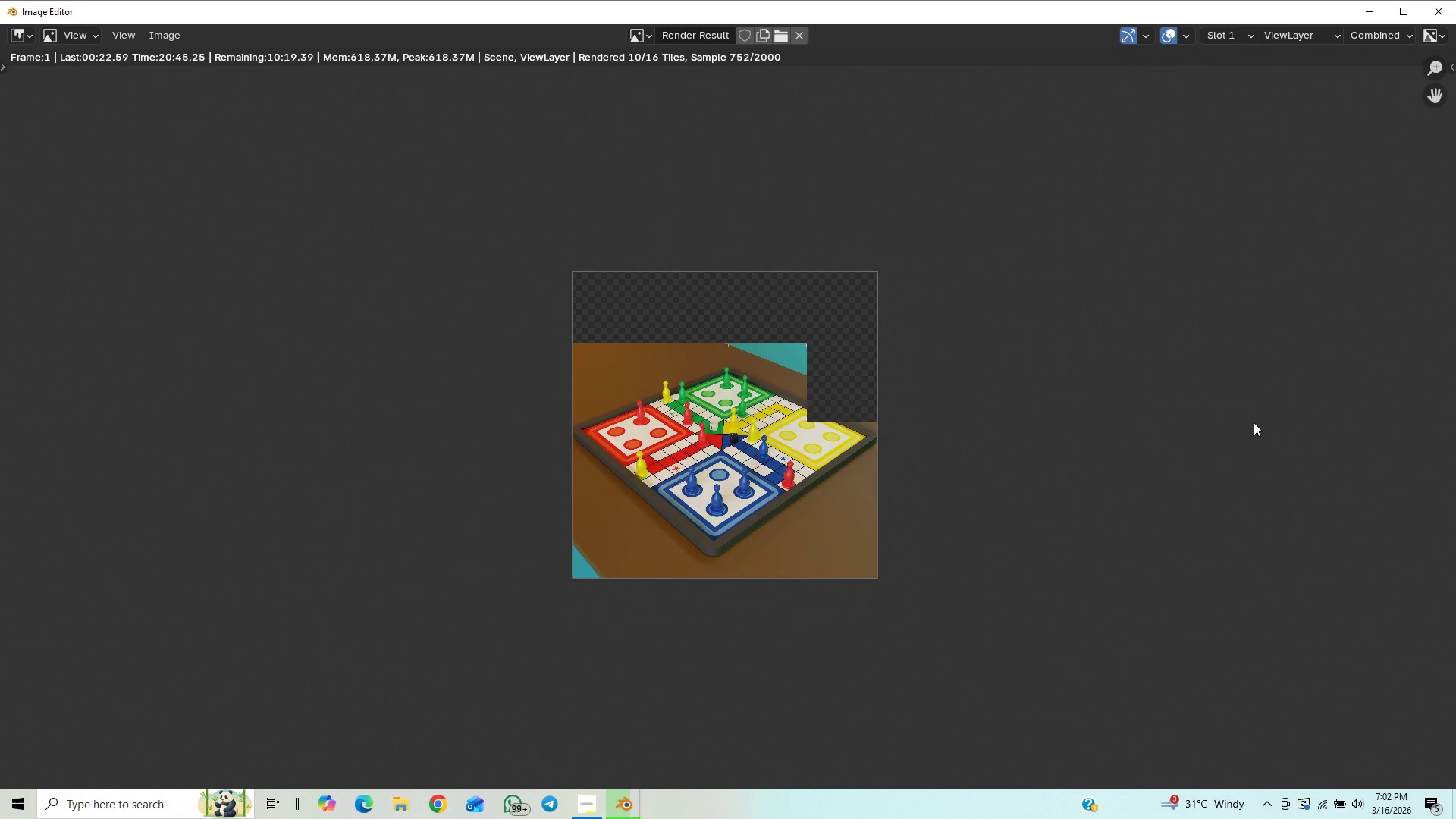 
scroll: coordinate [1254, 422], scroll_direction: up, amount: 1.0
 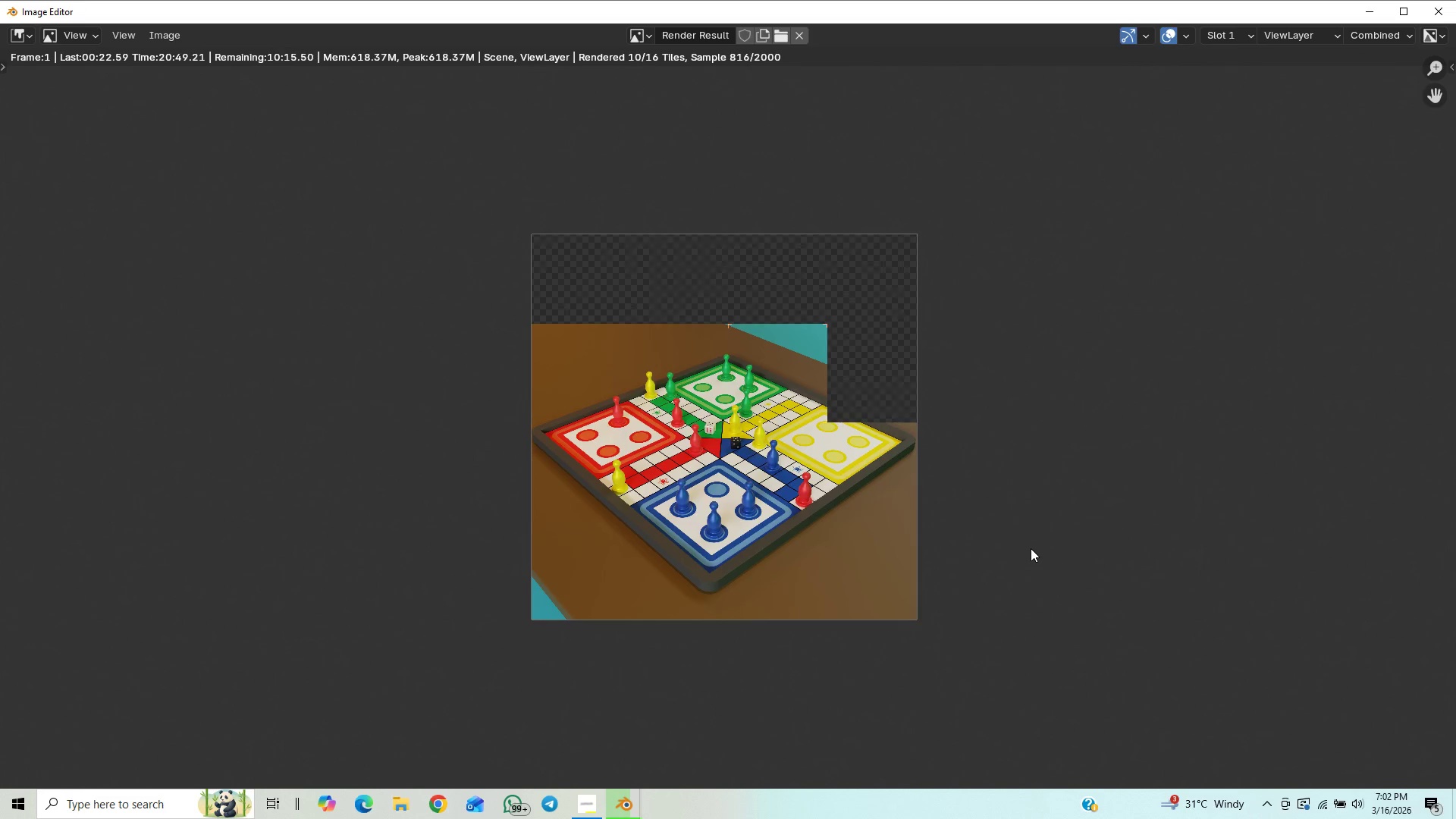 
wait(5.22)
 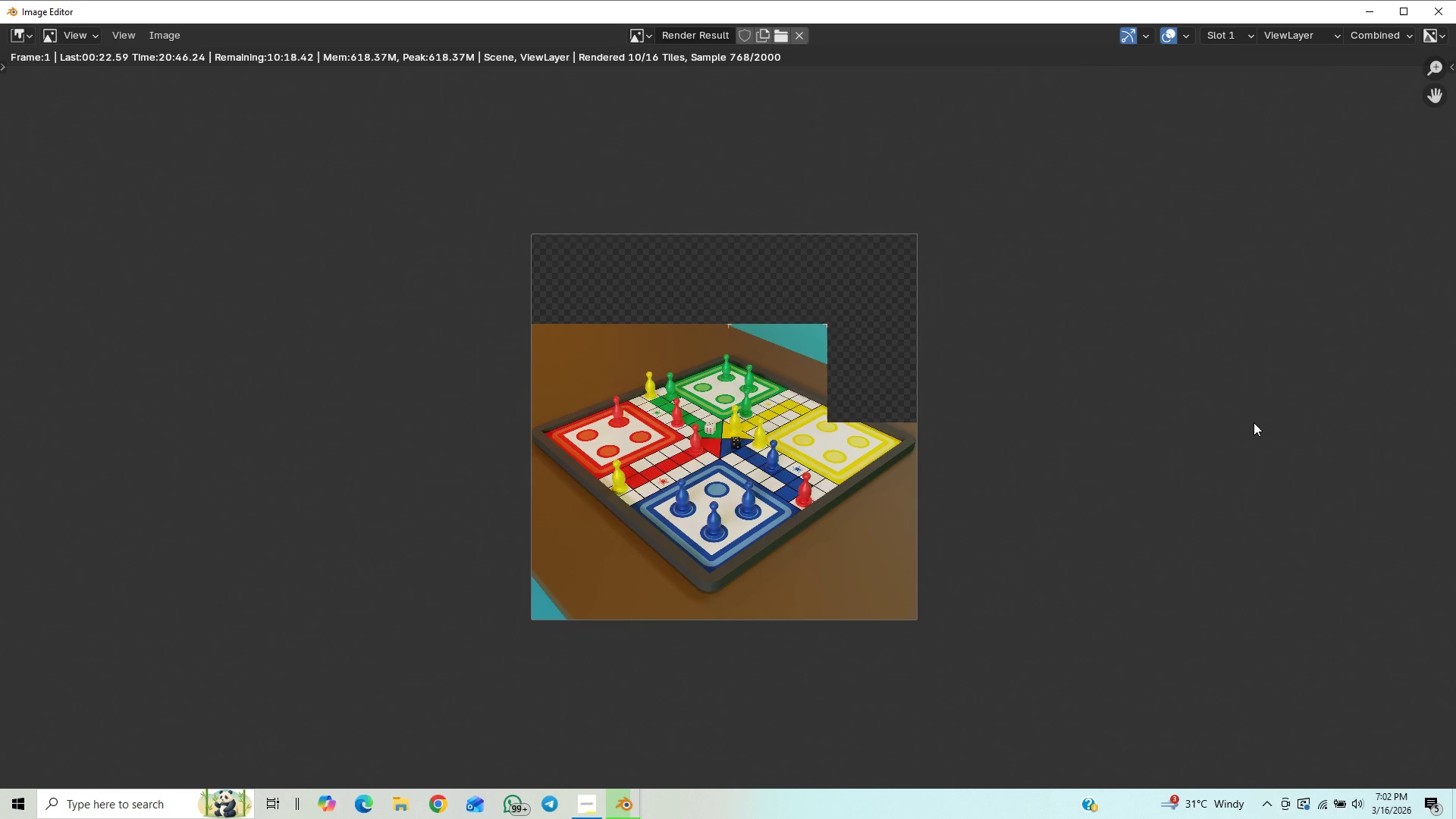 
scroll: coordinate [1056, 515], scroll_direction: up, amount: 2.0
 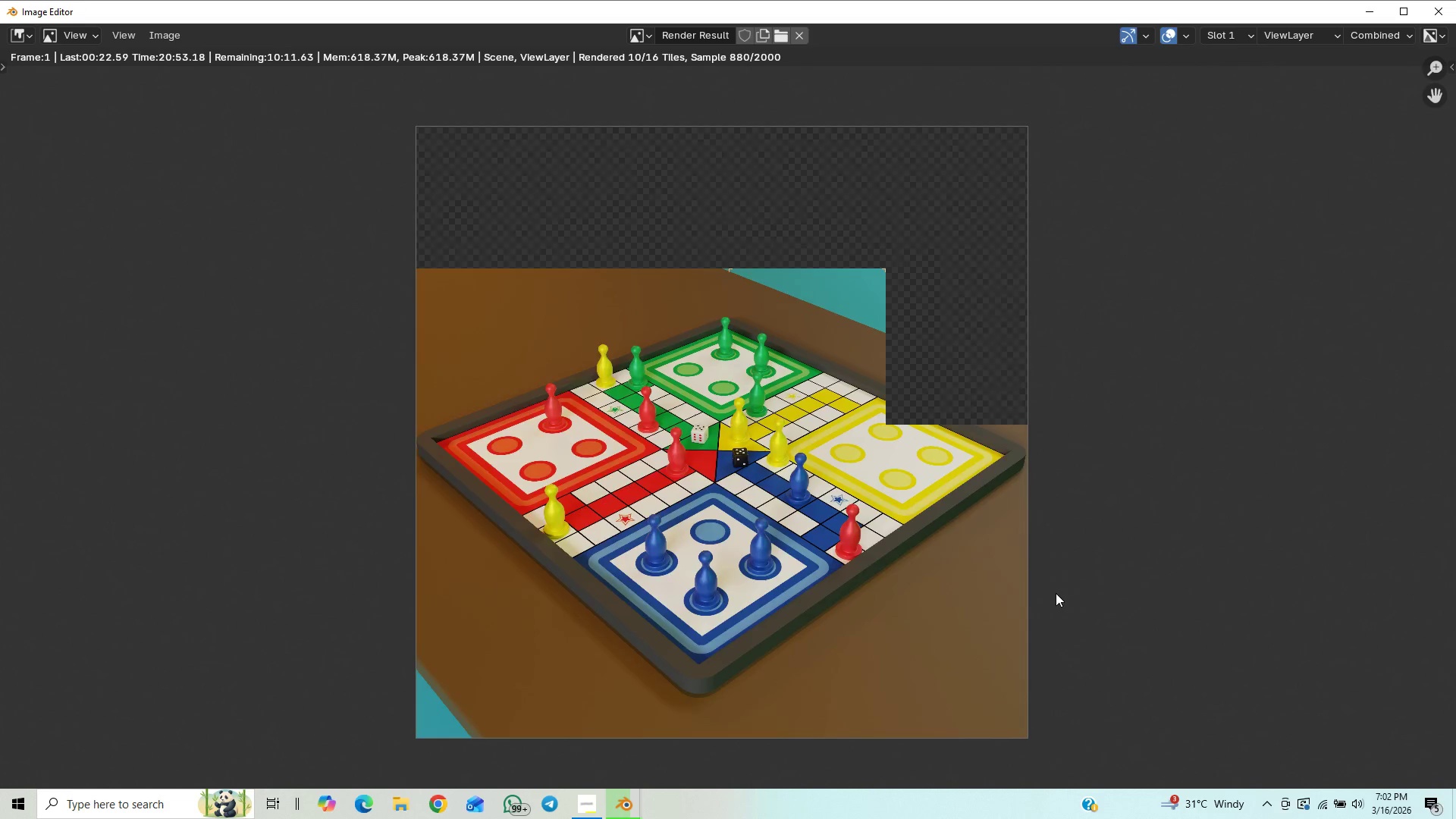 
scroll: coordinate [1056, 593], scroll_direction: down, amount: 5.0
 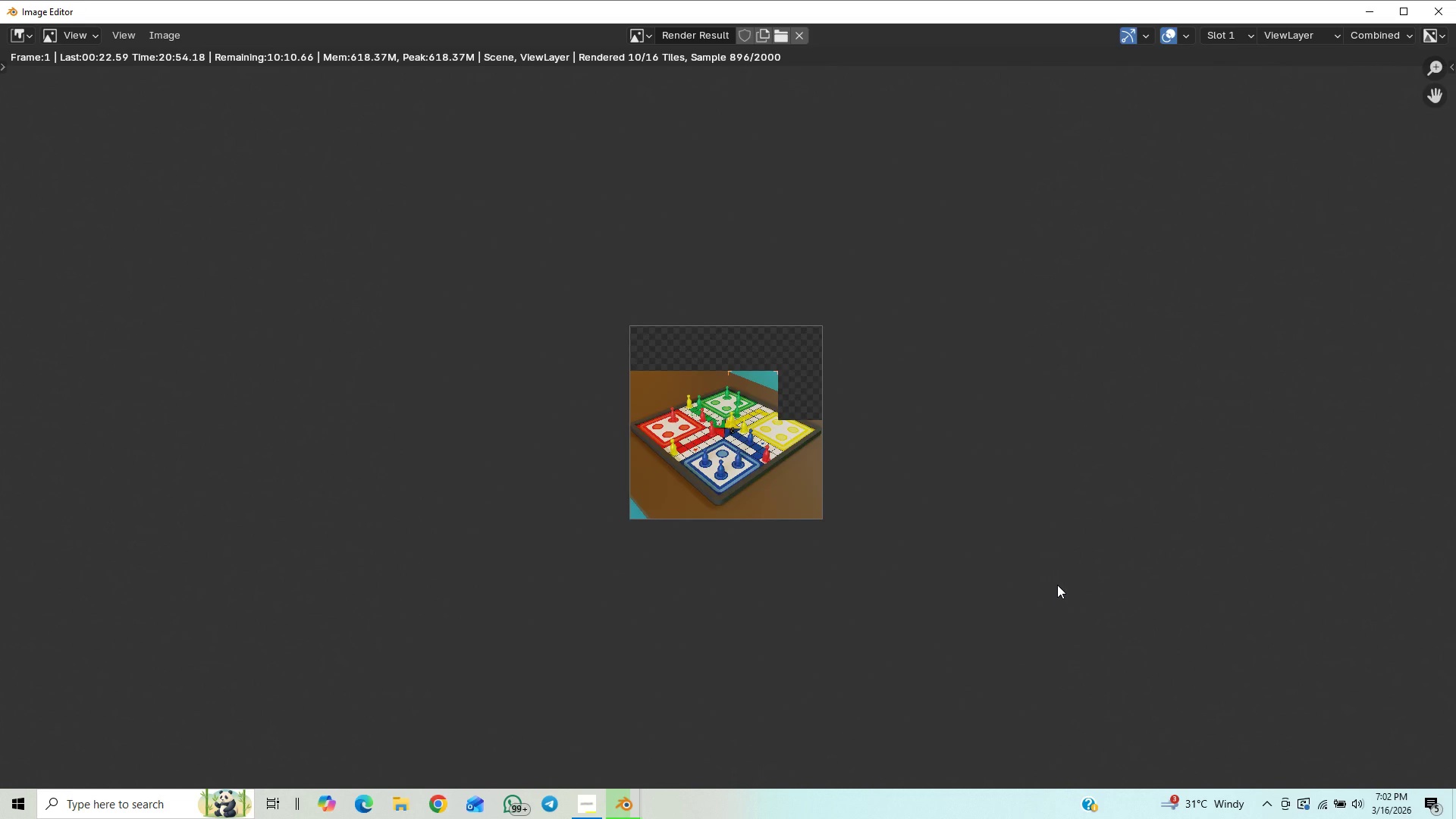 
scroll: coordinate [1023, 492], scroll_direction: up, amount: 7.0
 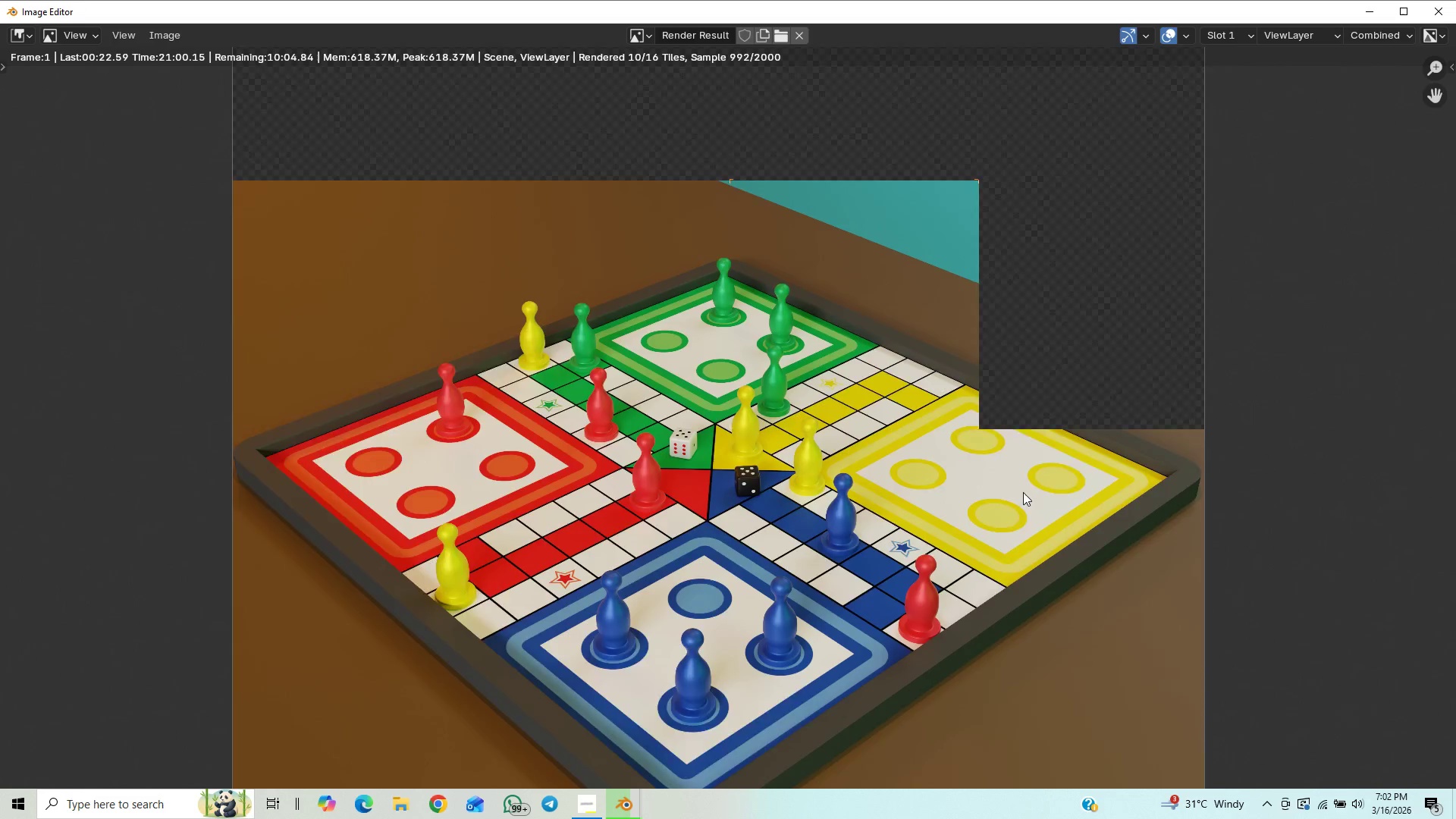 
scroll: coordinate [1025, 493], scroll_direction: down, amount: 5.0
 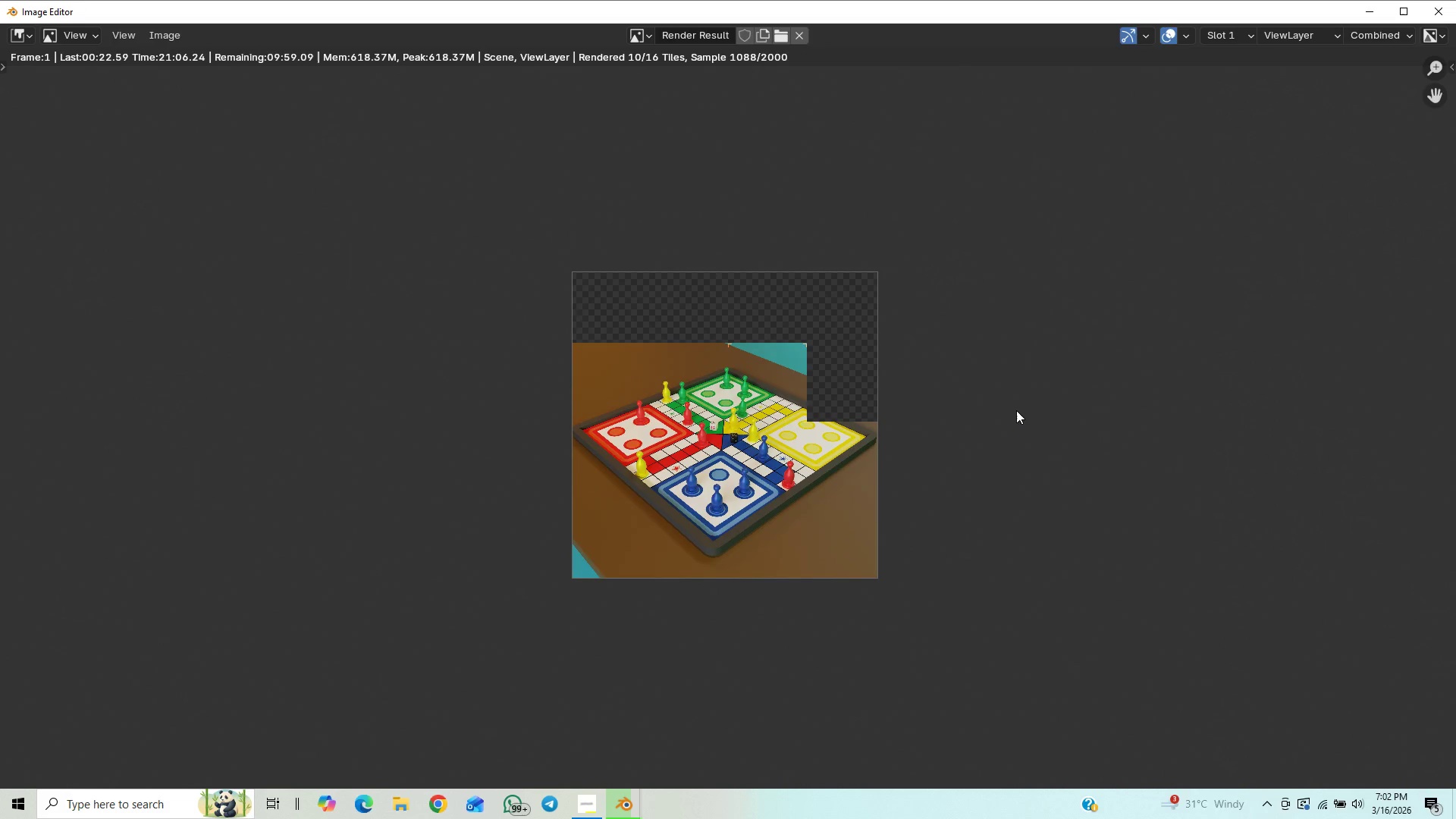 
scroll: coordinate [972, 480], scroll_direction: up, amount: 2.0
 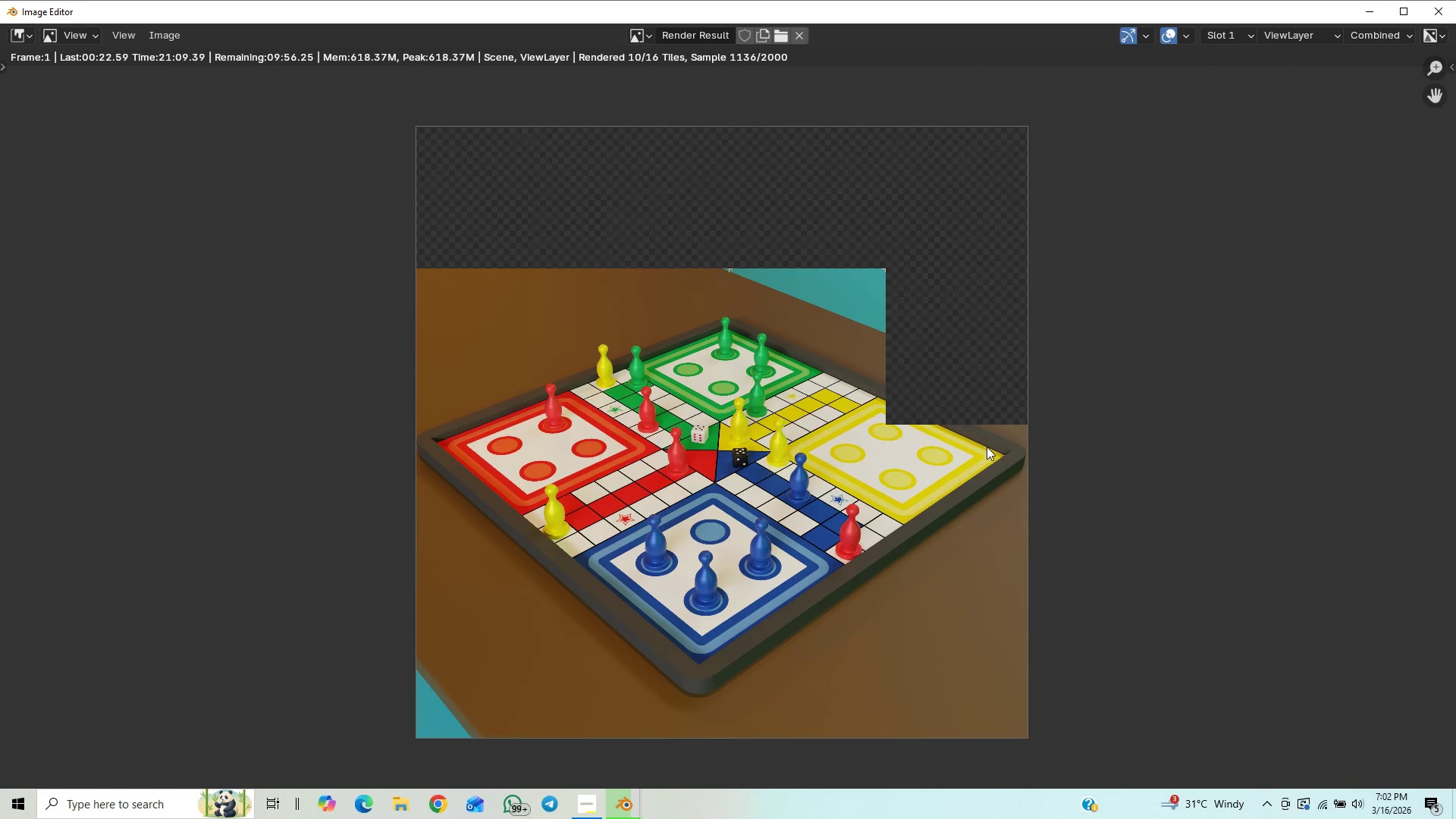 
scroll: coordinate [987, 457], scroll_direction: down, amount: 9.0
 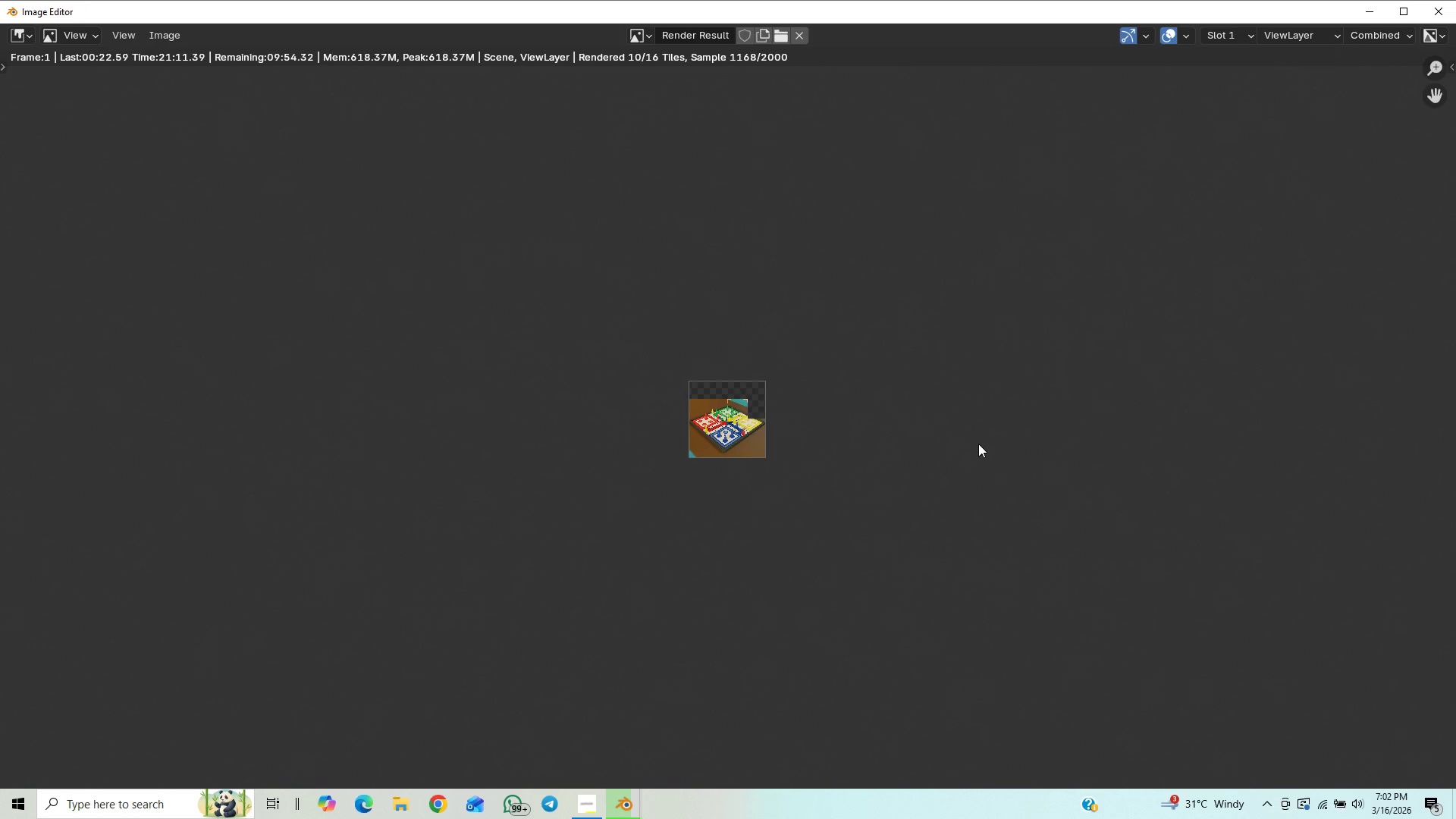 
scroll: coordinate [977, 451], scroll_direction: up, amount: 12.0
 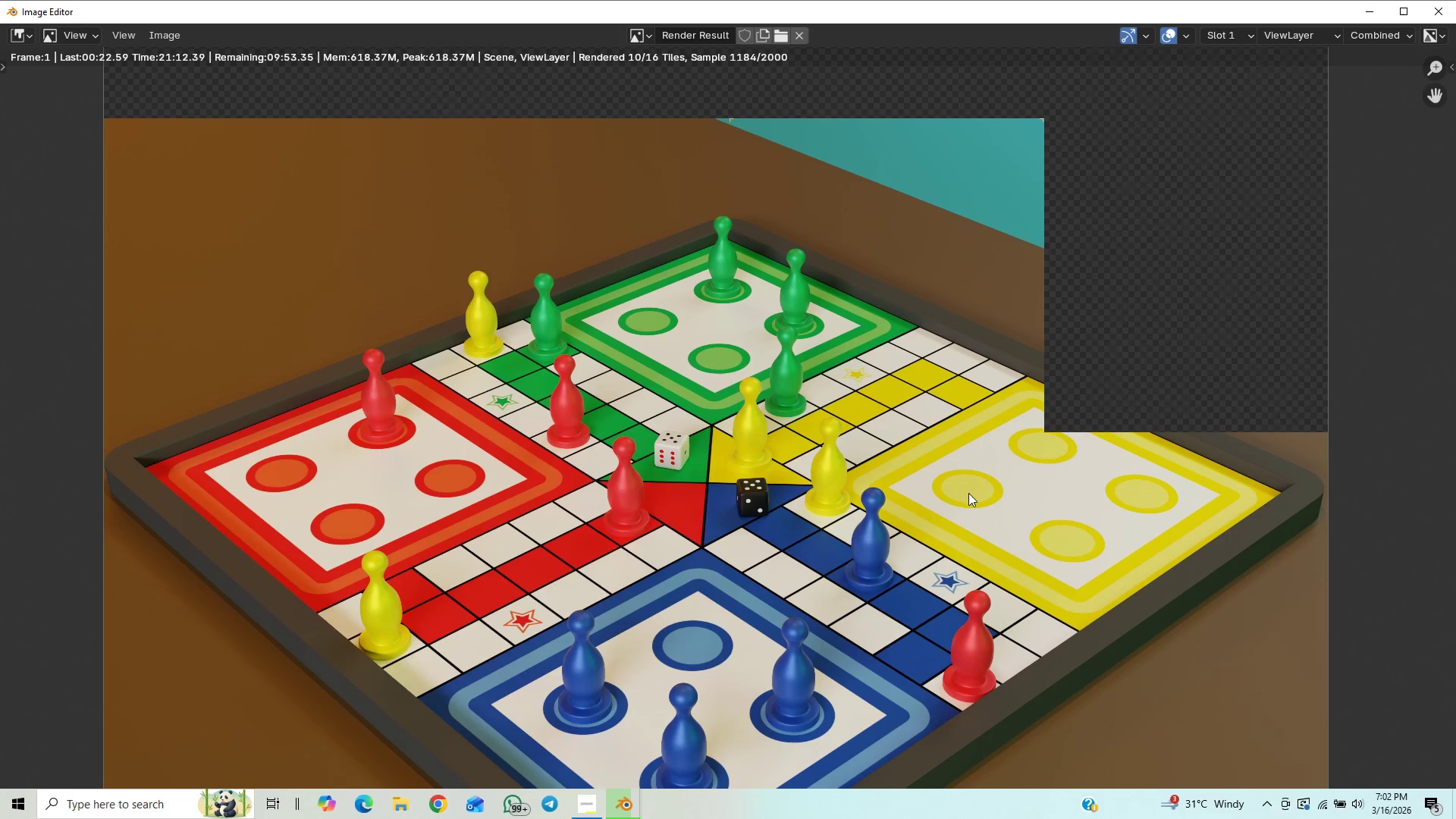 
scroll: coordinate [973, 497], scroll_direction: down, amount: 3.0
 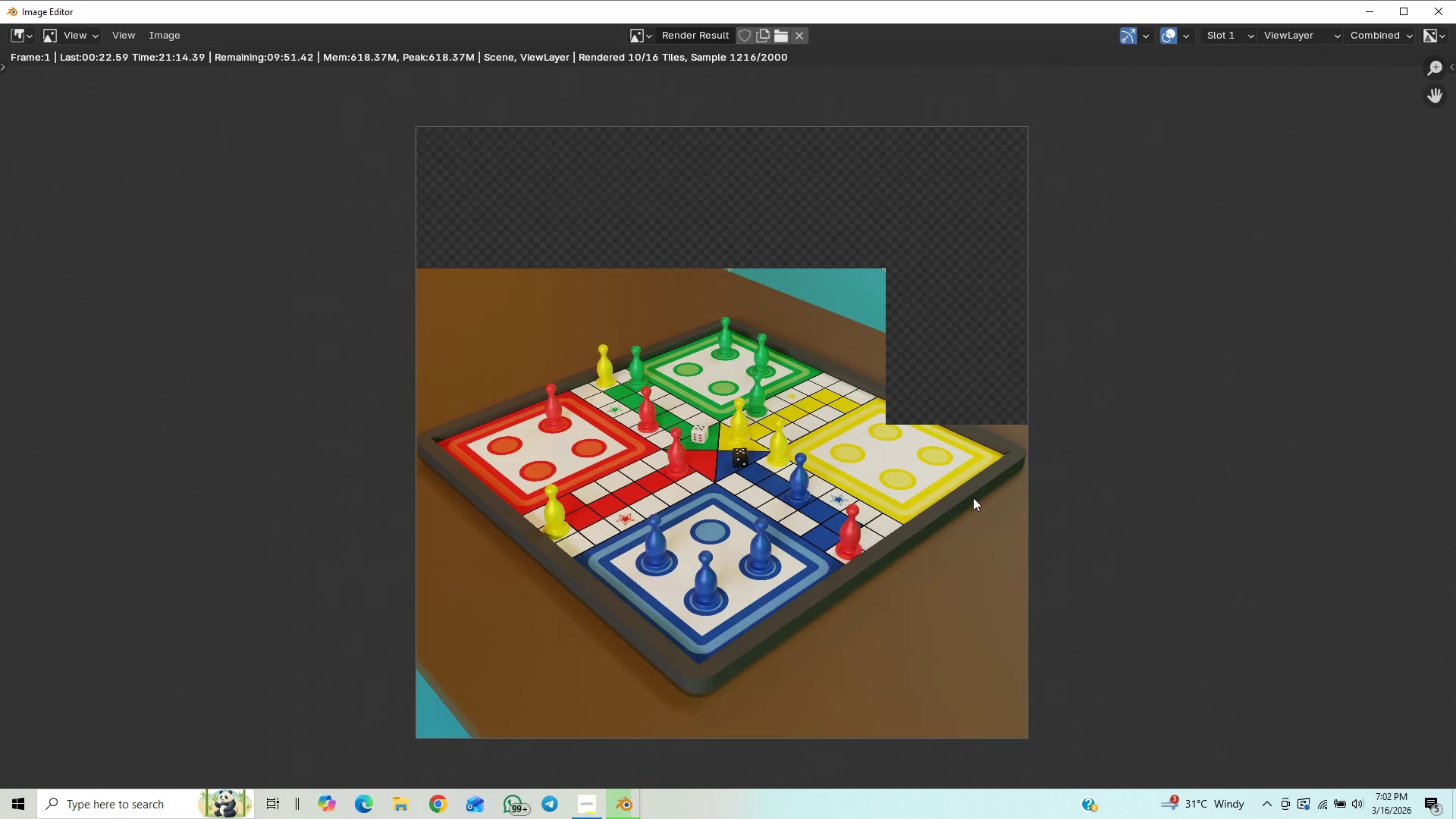 
scroll: coordinate [954, 496], scroll_direction: up, amount: 10.0
 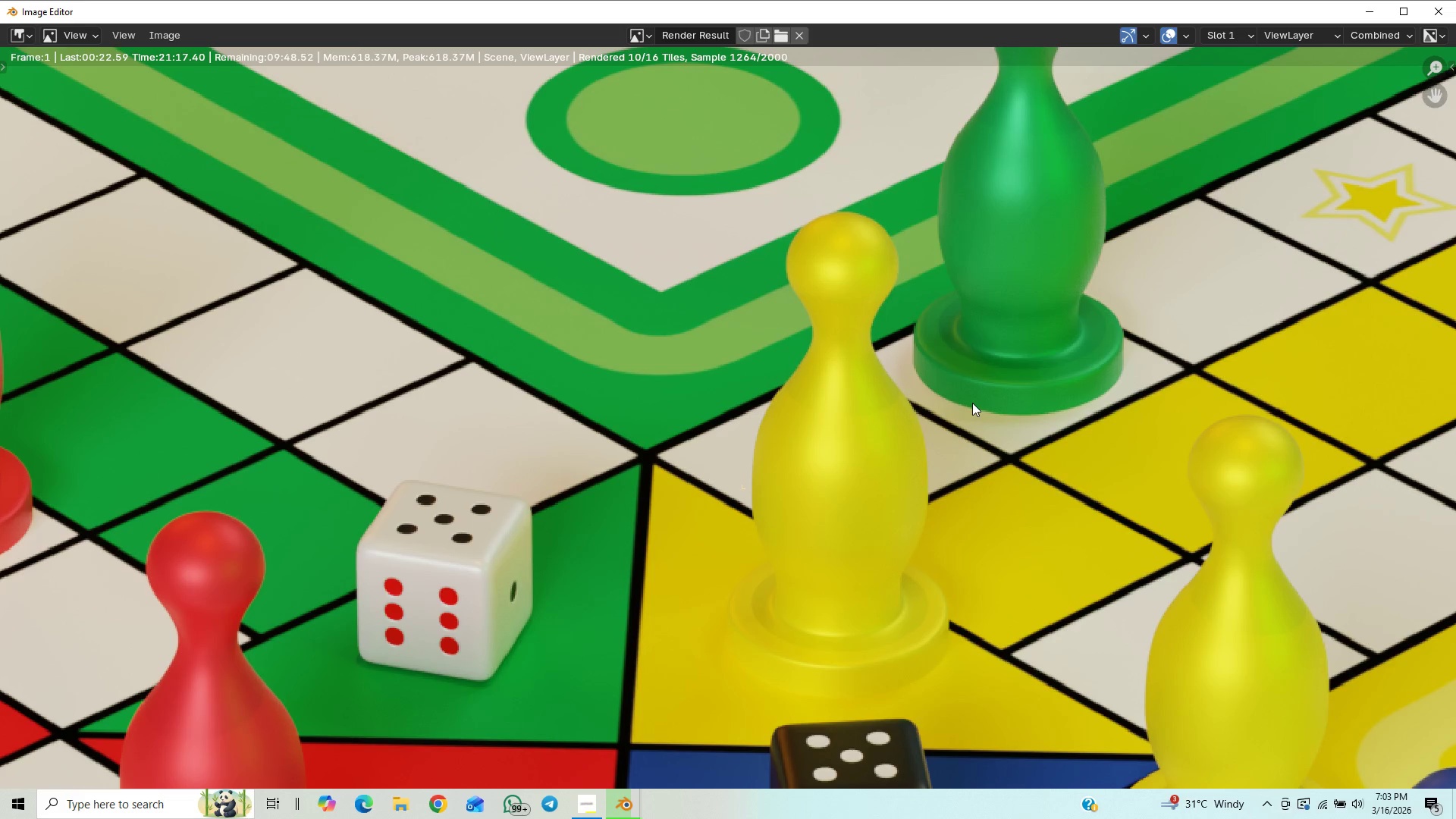 
scroll: coordinate [971, 426], scroll_direction: down, amount: 5.0
 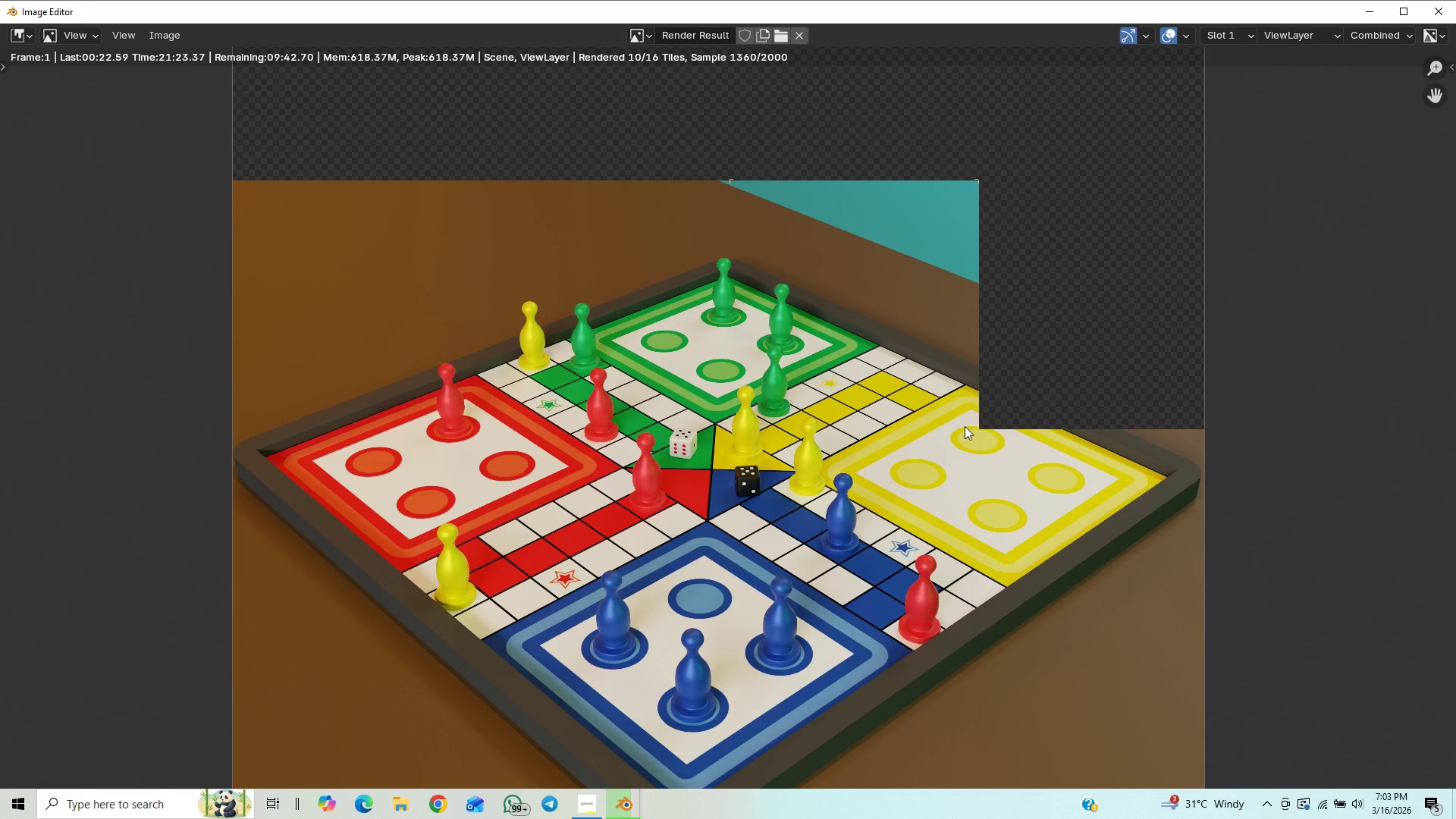 
scroll: coordinate [962, 433], scroll_direction: down, amount: 5.0
 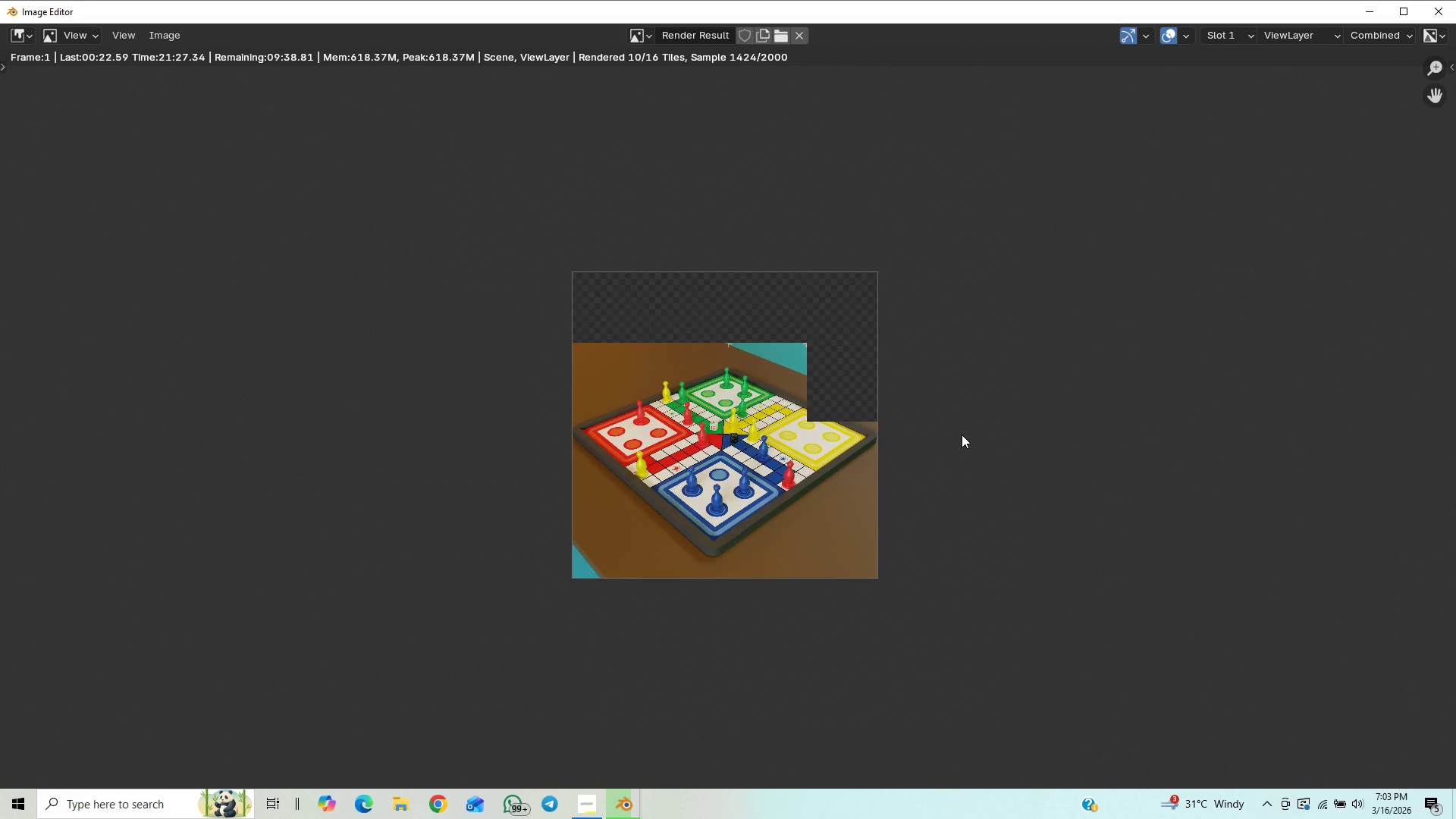 
scroll: coordinate [946, 423], scroll_direction: up, amount: 5.0
 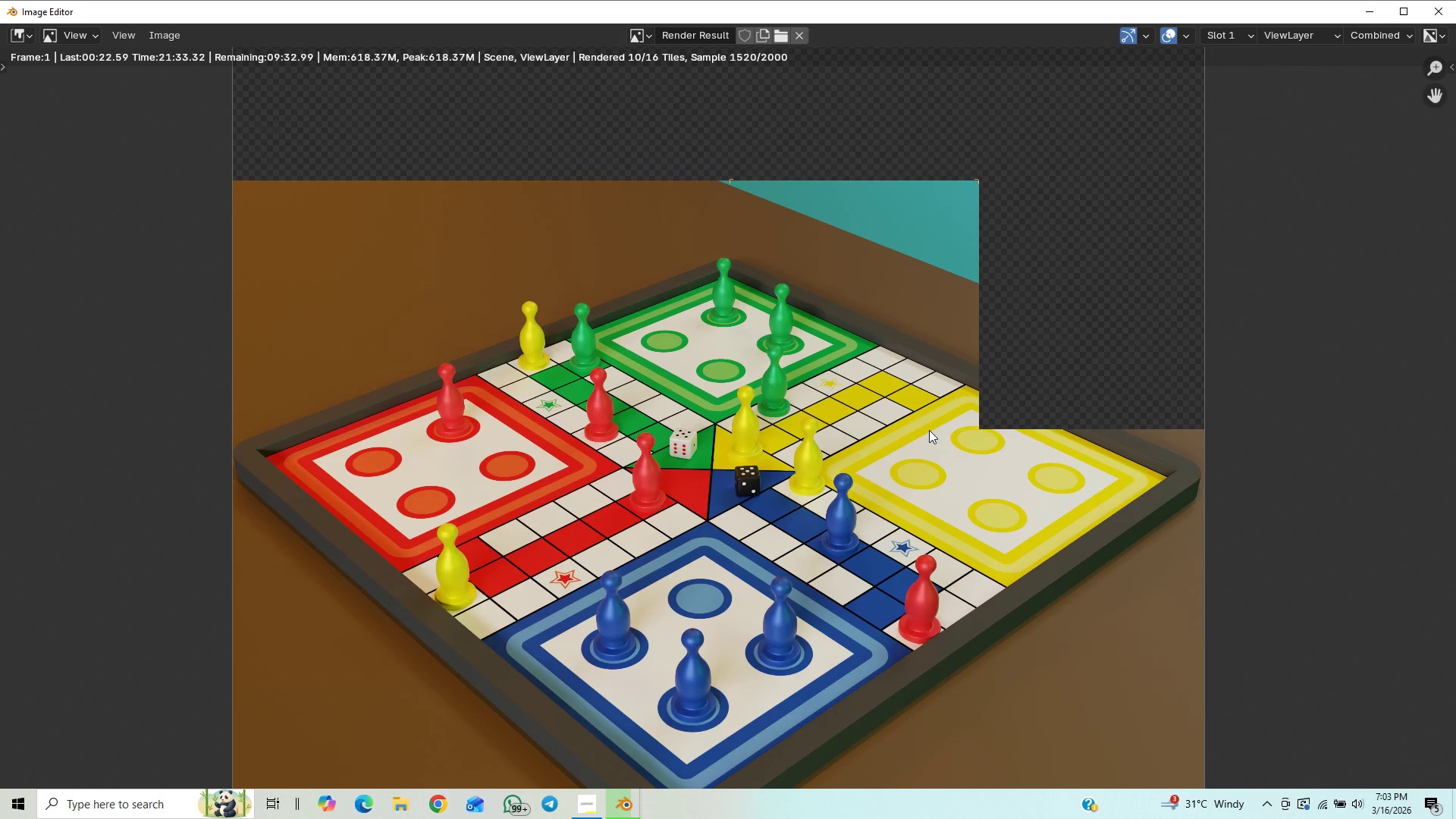 
scroll: coordinate [926, 448], scroll_direction: down, amount: 5.0
 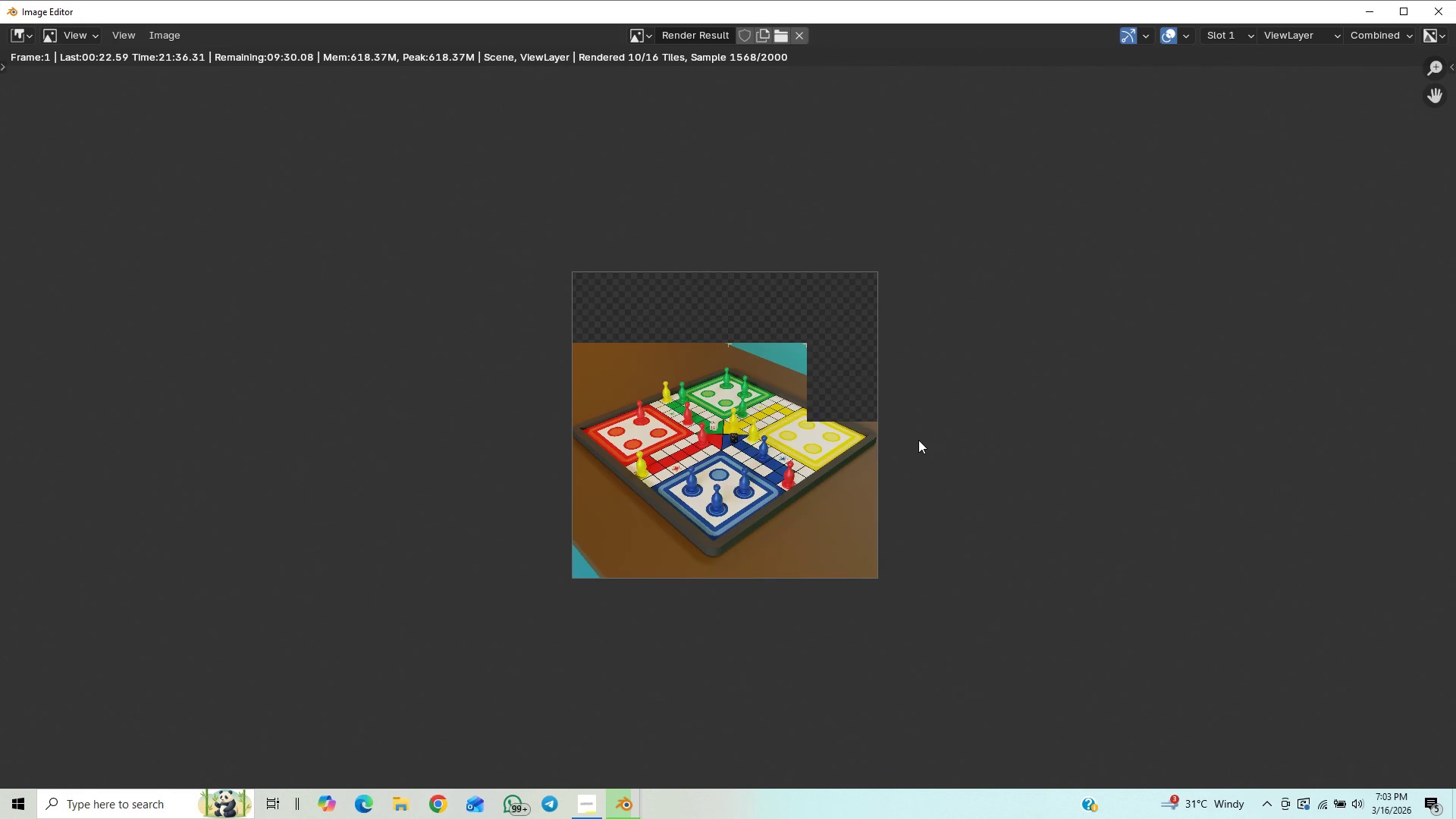 
scroll: coordinate [918, 440], scroll_direction: up, amount: 1.0
 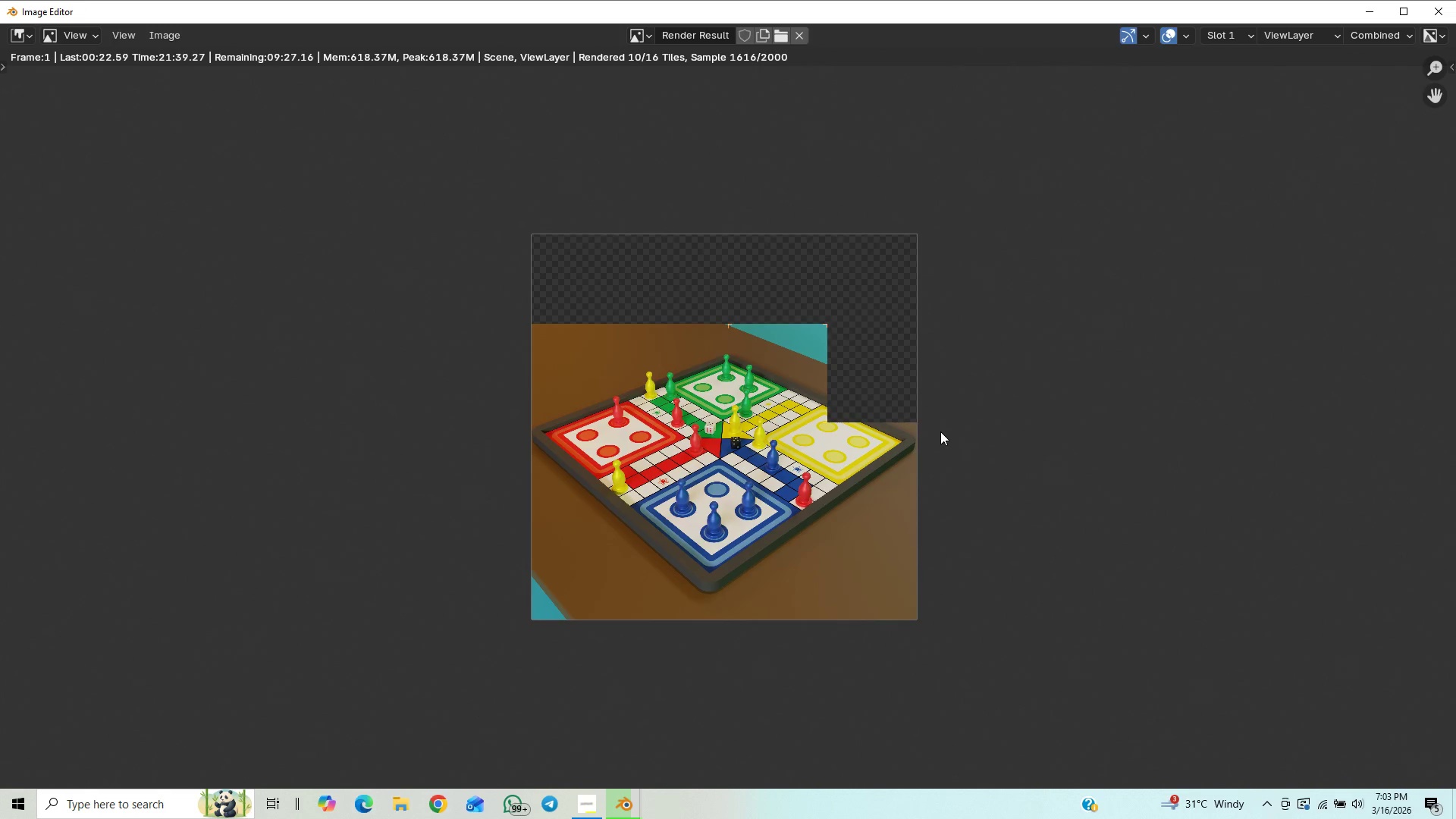 
scroll: coordinate [936, 447], scroll_direction: none, amount: 0.0
 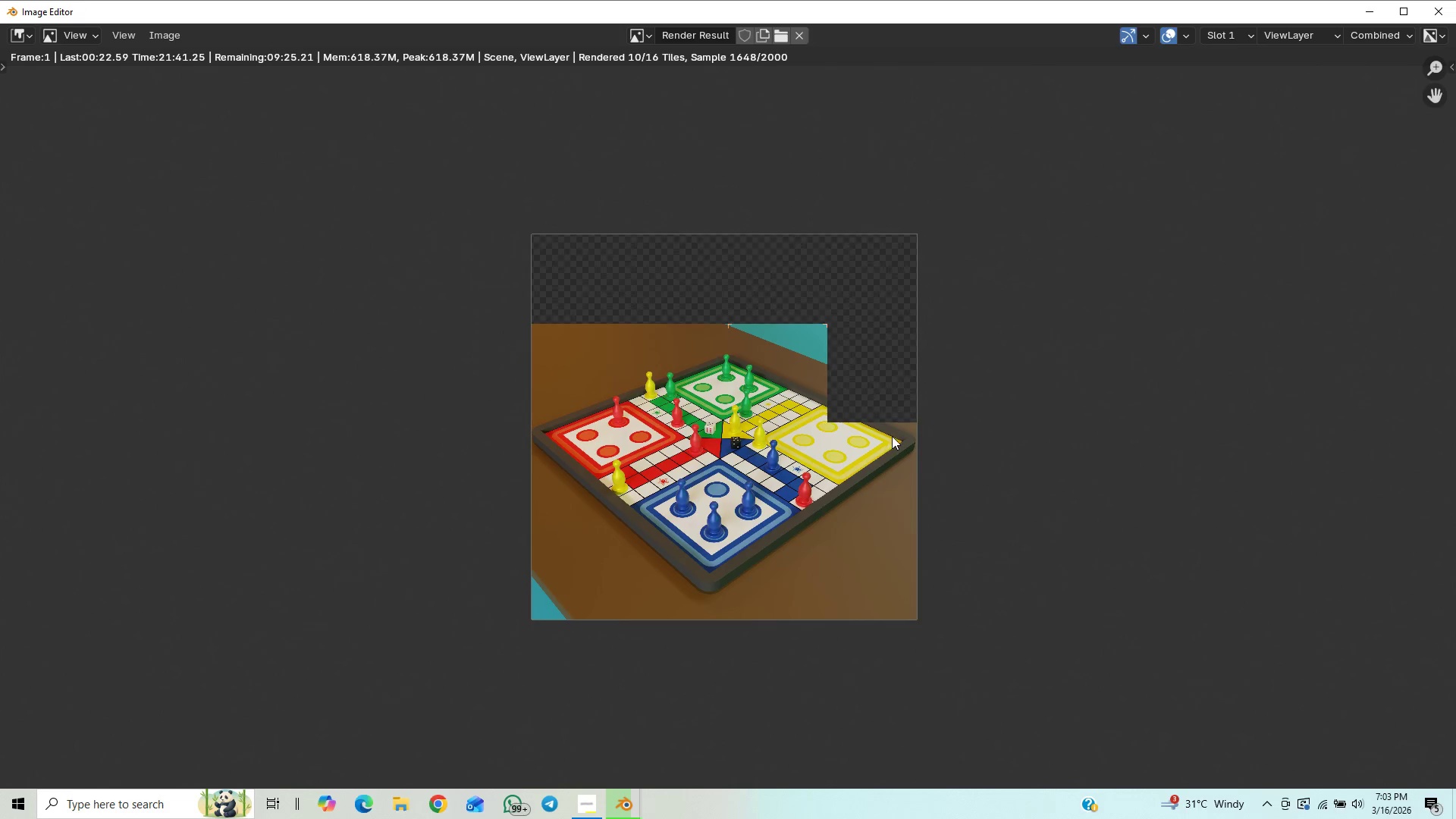 
scroll: coordinate [892, 444], scroll_direction: up, amount: 1.0
 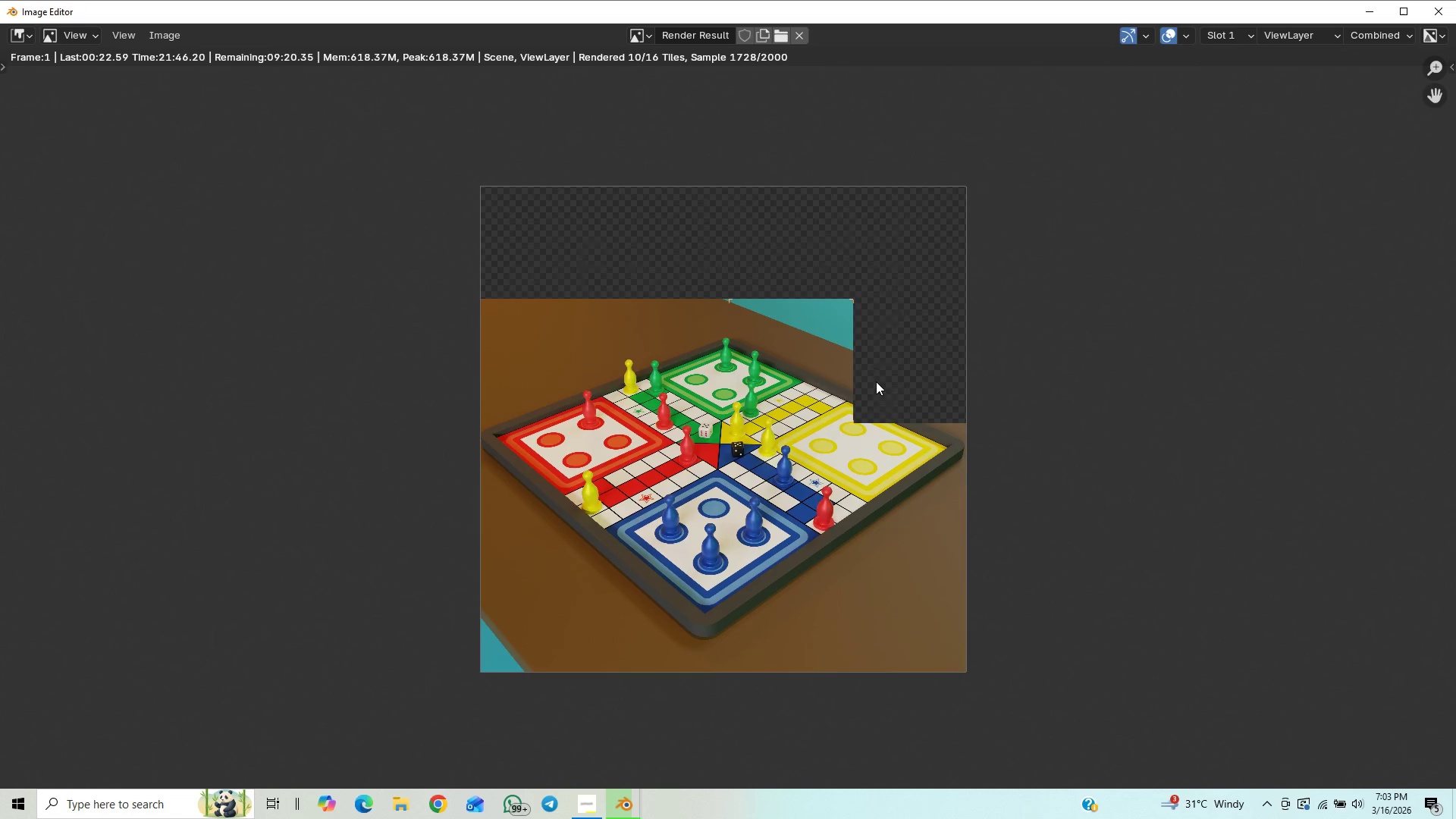 
scroll: coordinate [877, 372], scroll_direction: down, amount: 3.0
 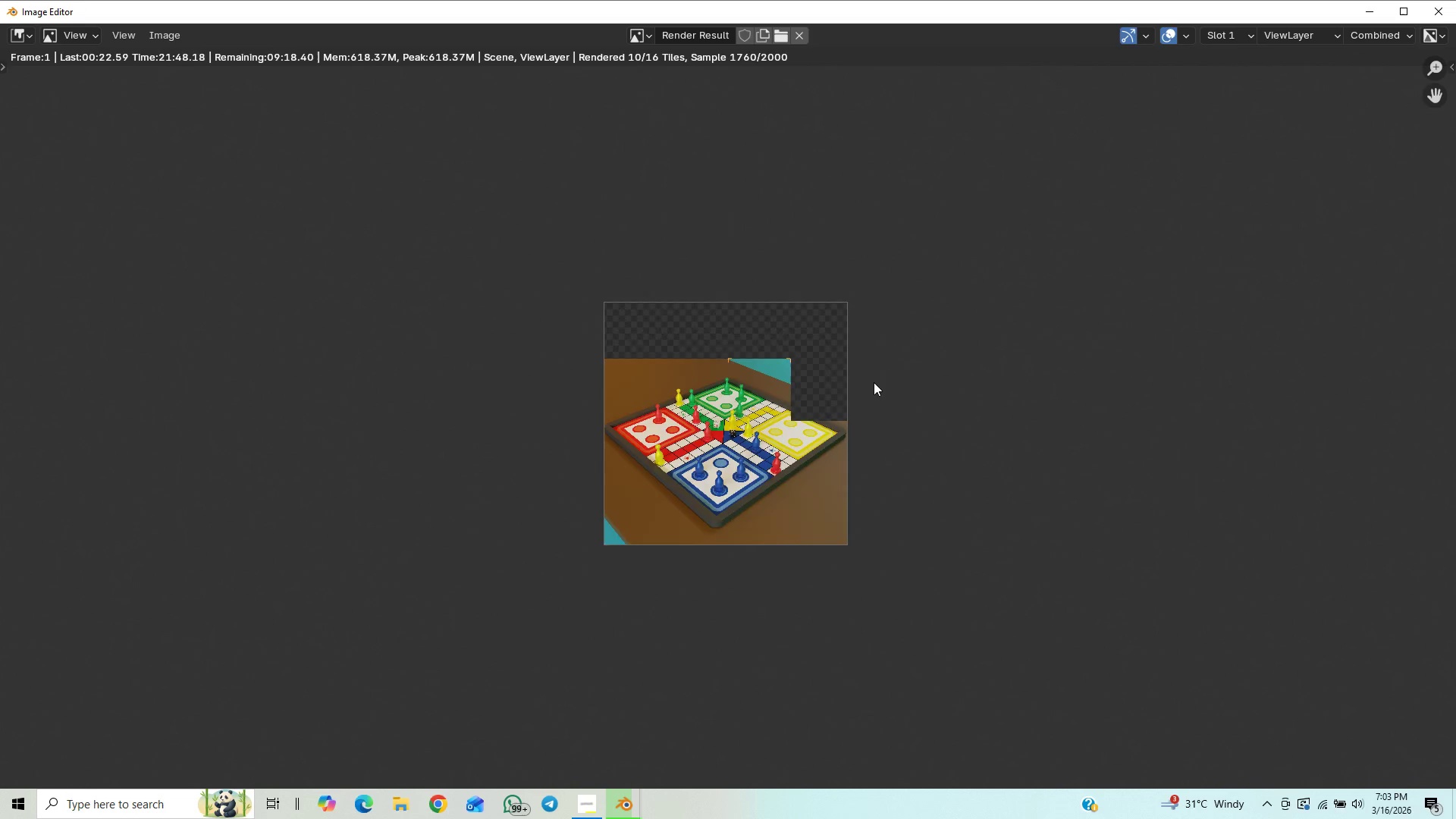 
scroll: coordinate [886, 403], scroll_direction: up, amount: 9.0
 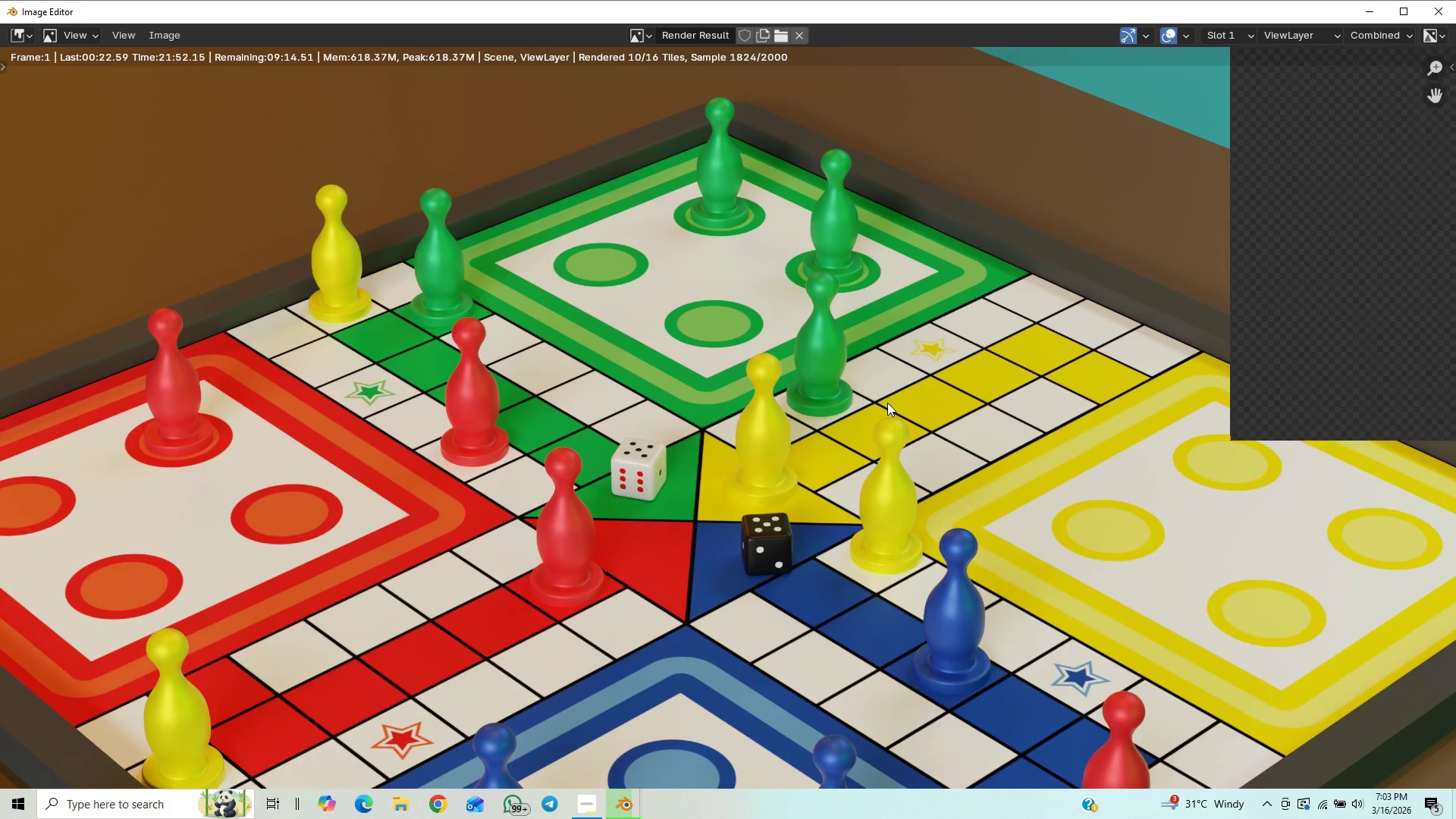 
scroll: coordinate [880, 397], scroll_direction: down, amount: 6.0
 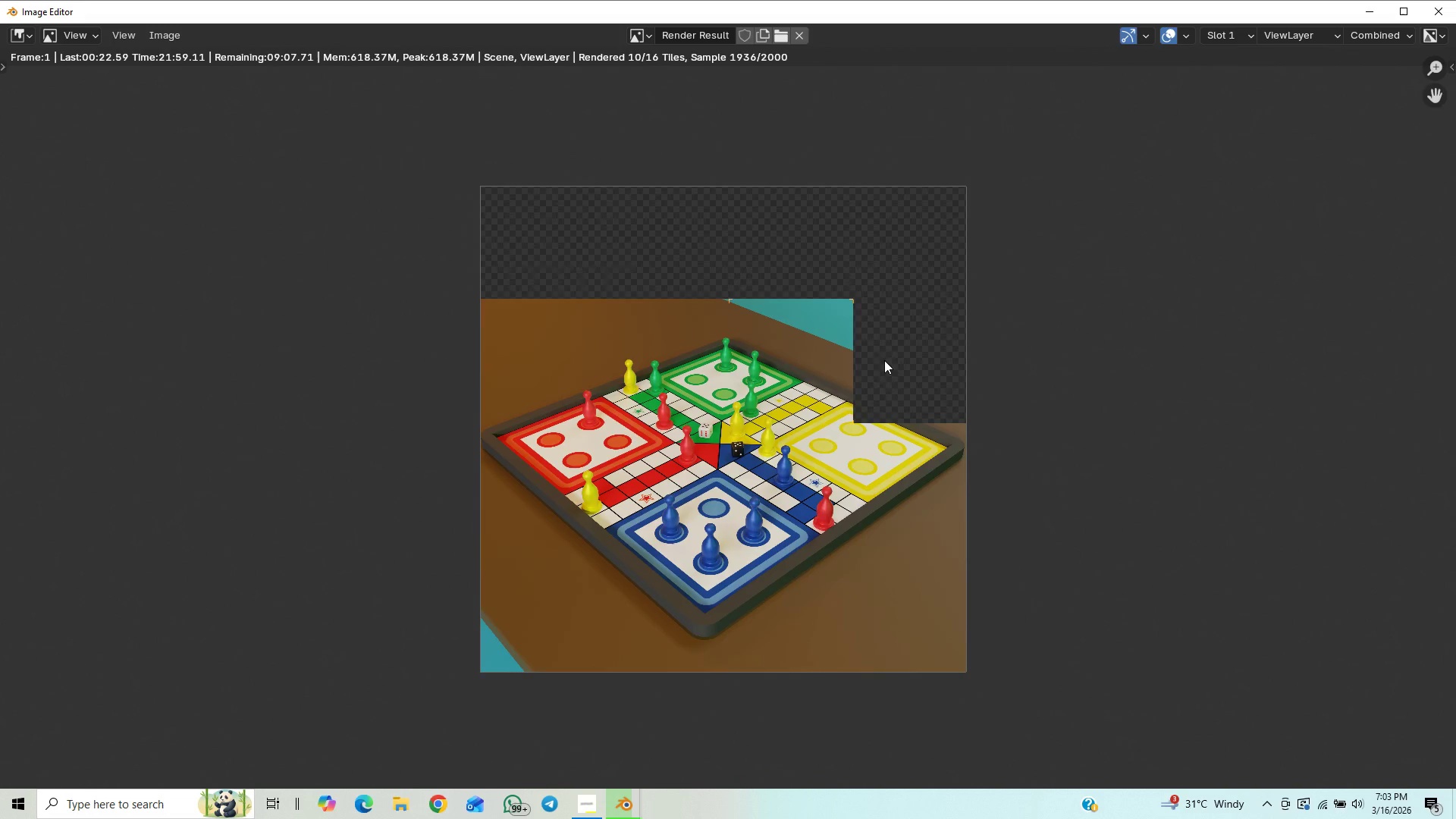 
scroll: coordinate [884, 360], scroll_direction: up, amount: 1.0
 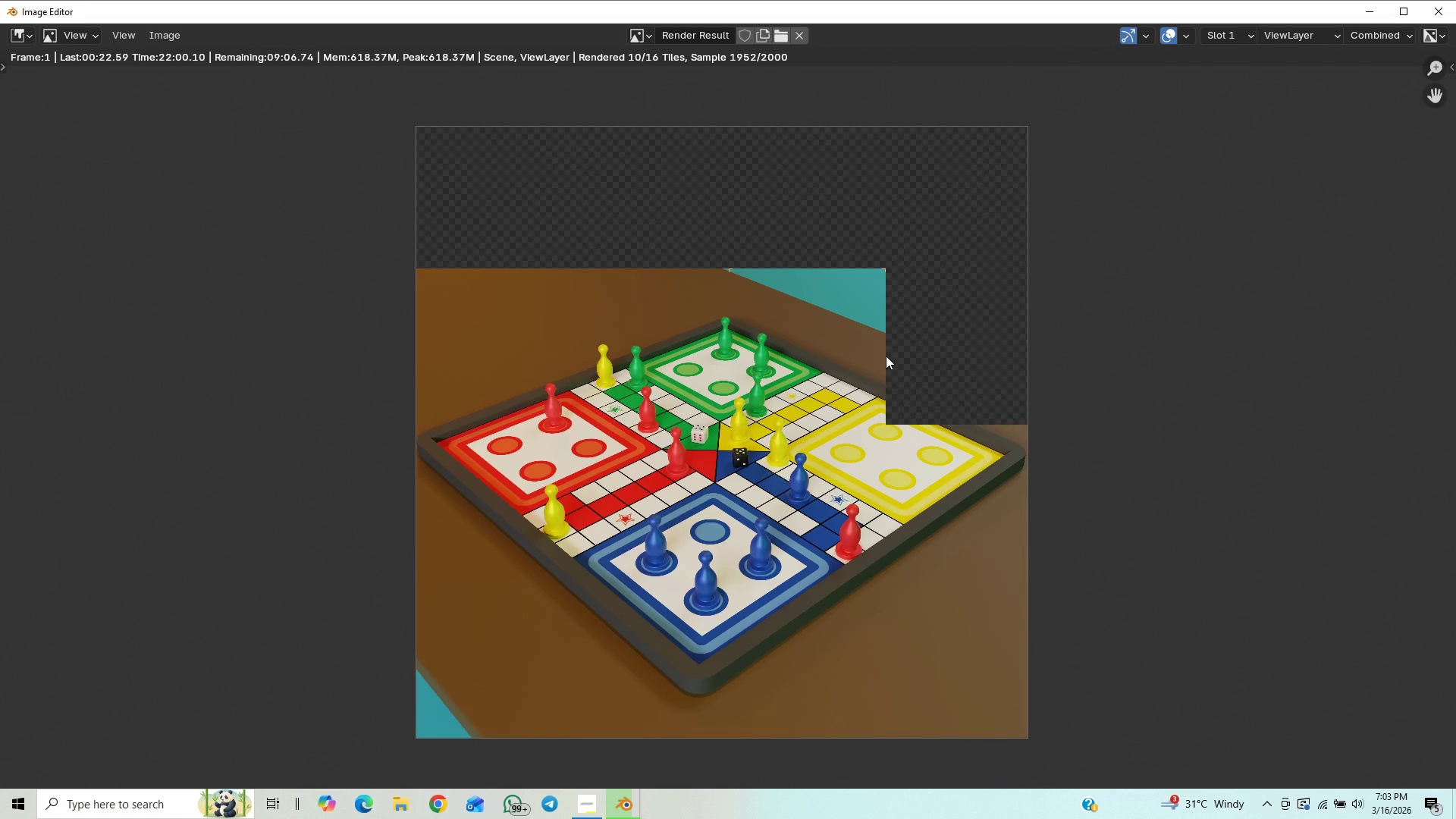 
scroll: coordinate [886, 356], scroll_direction: down, amount: 5.0
 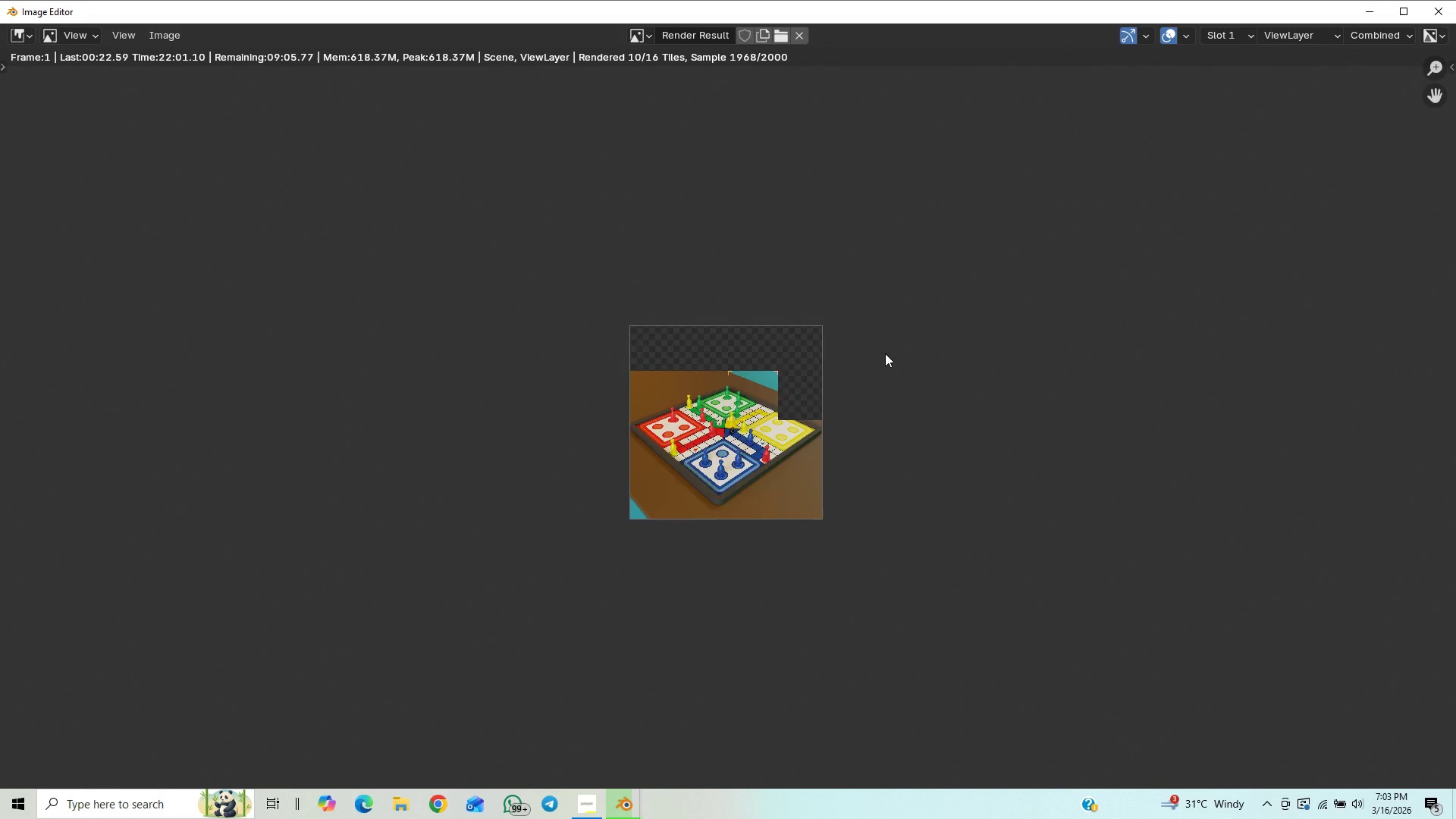 
scroll: coordinate [913, 356], scroll_direction: up, amount: 6.0
 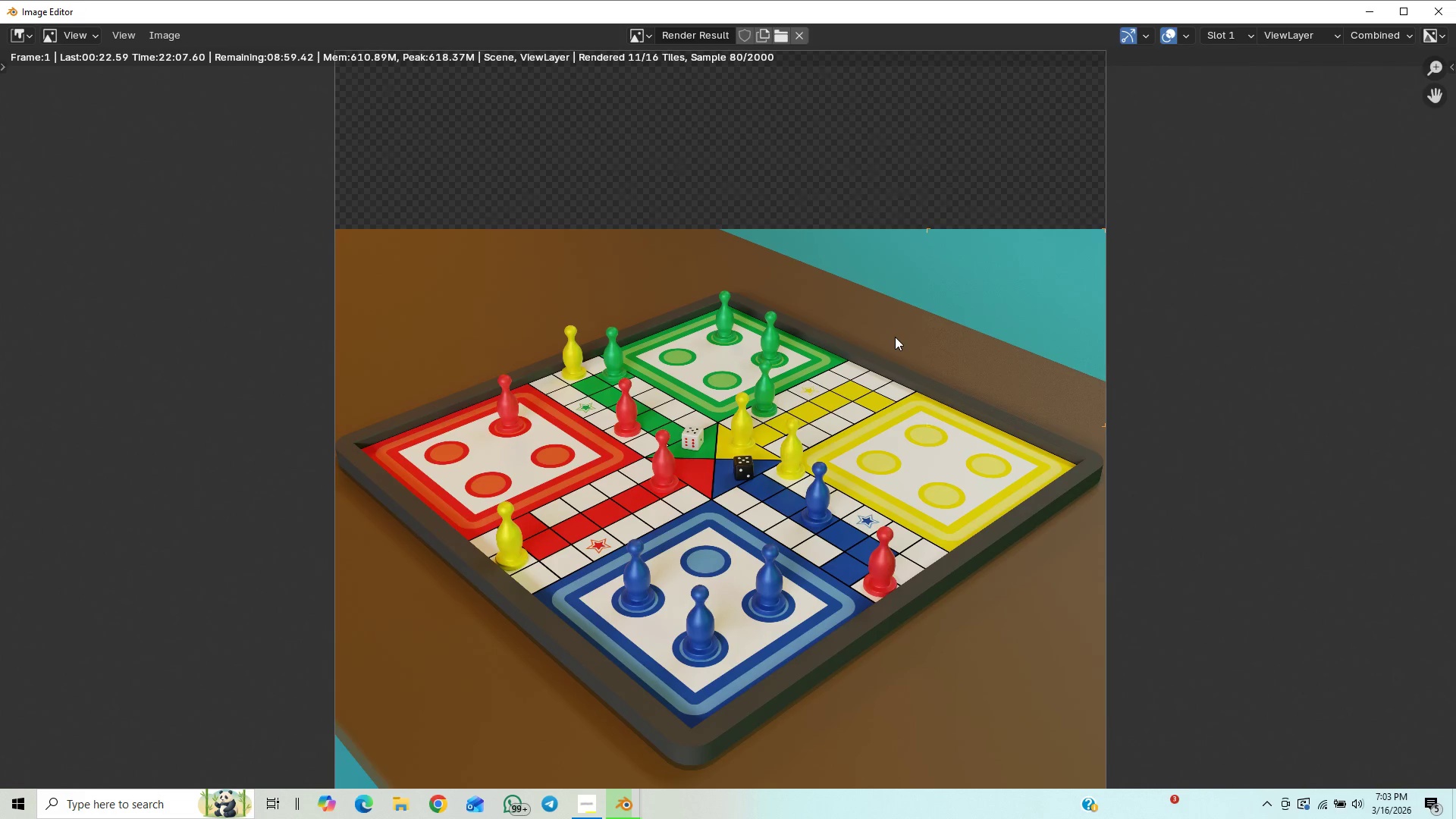 
scroll: coordinate [908, 350], scroll_direction: down, amount: 1.0
 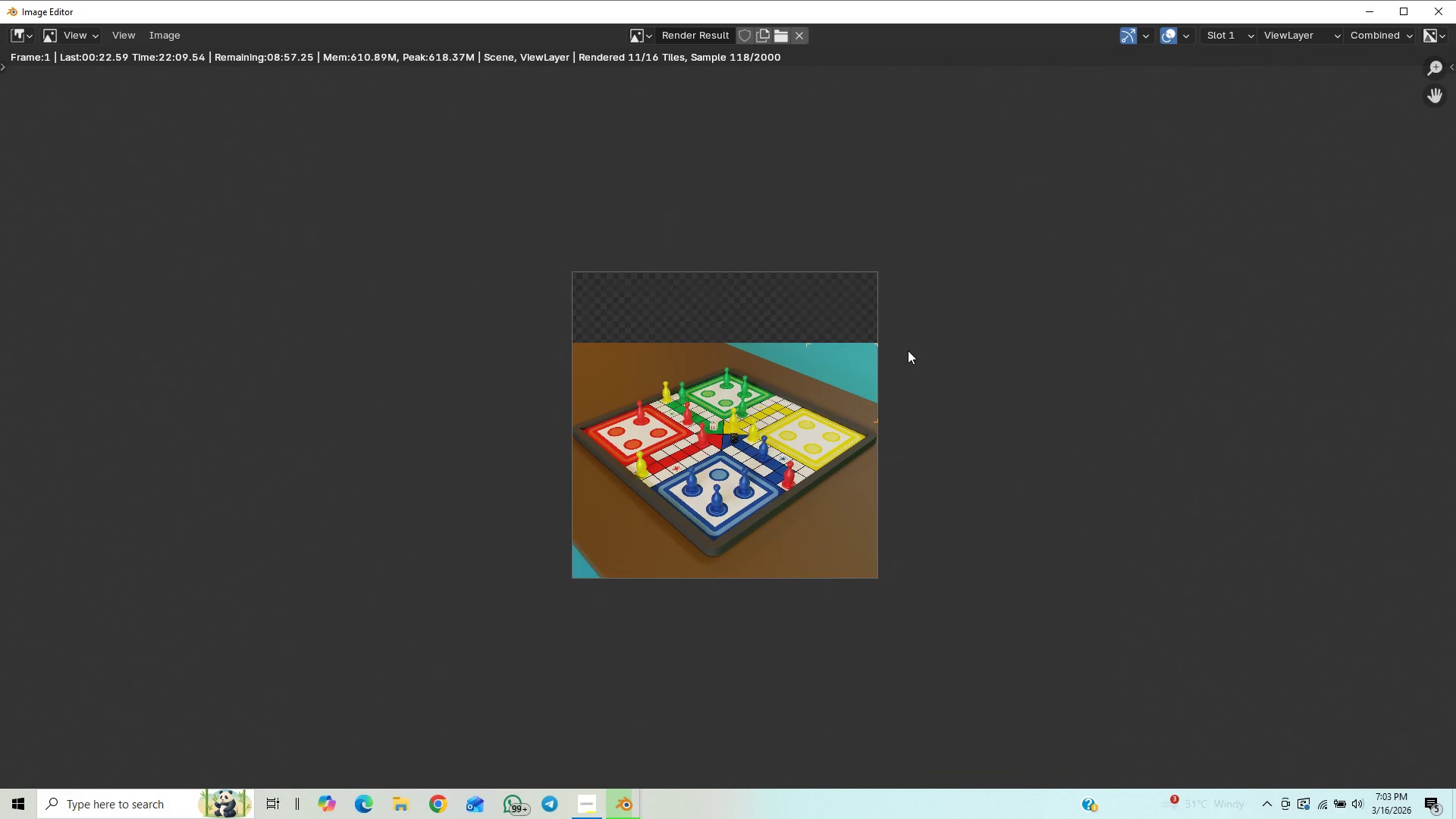 
scroll: coordinate [917, 363], scroll_direction: up, amount: 4.0
 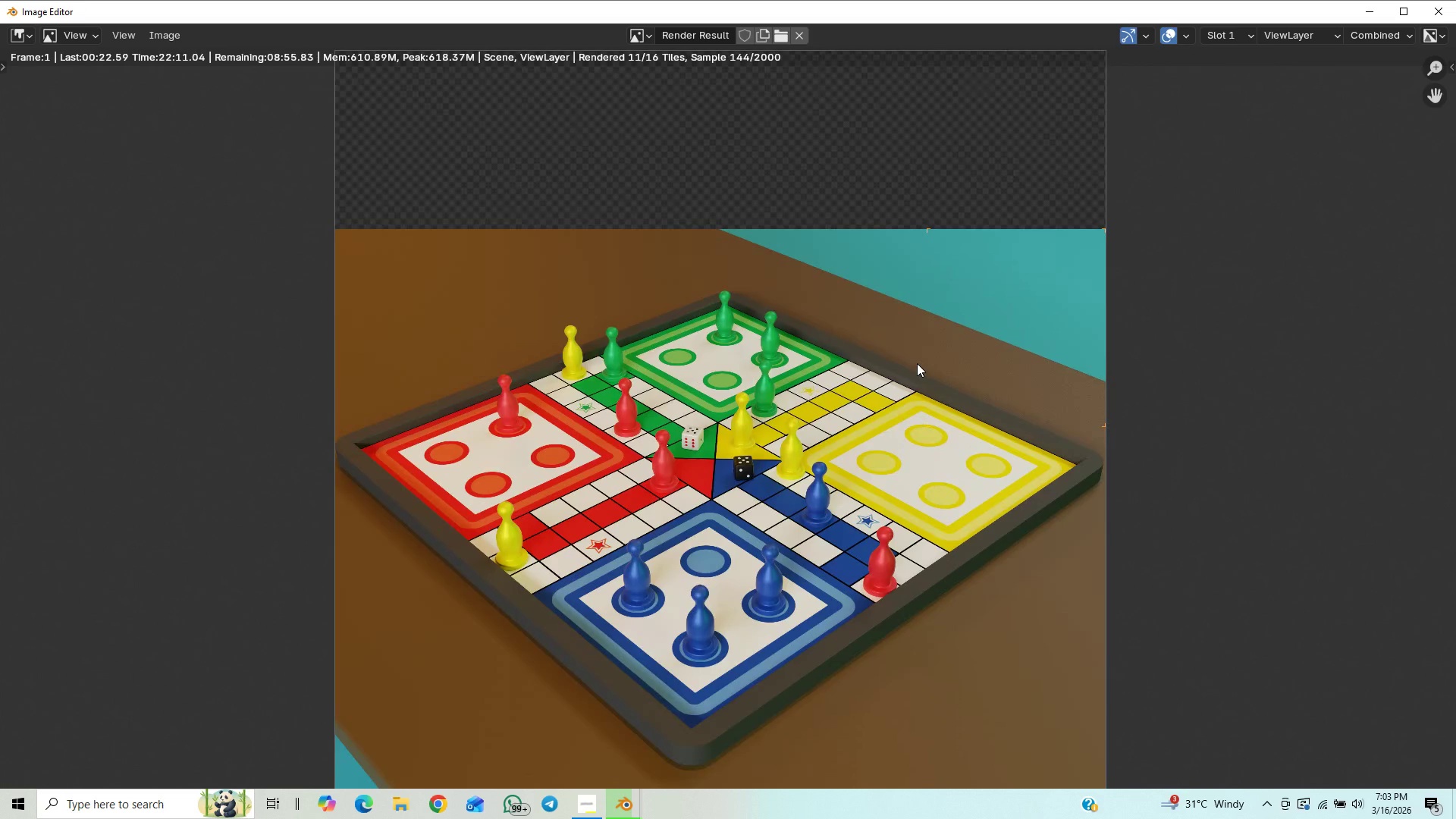 
scroll: coordinate [919, 363], scroll_direction: down, amount: 4.0